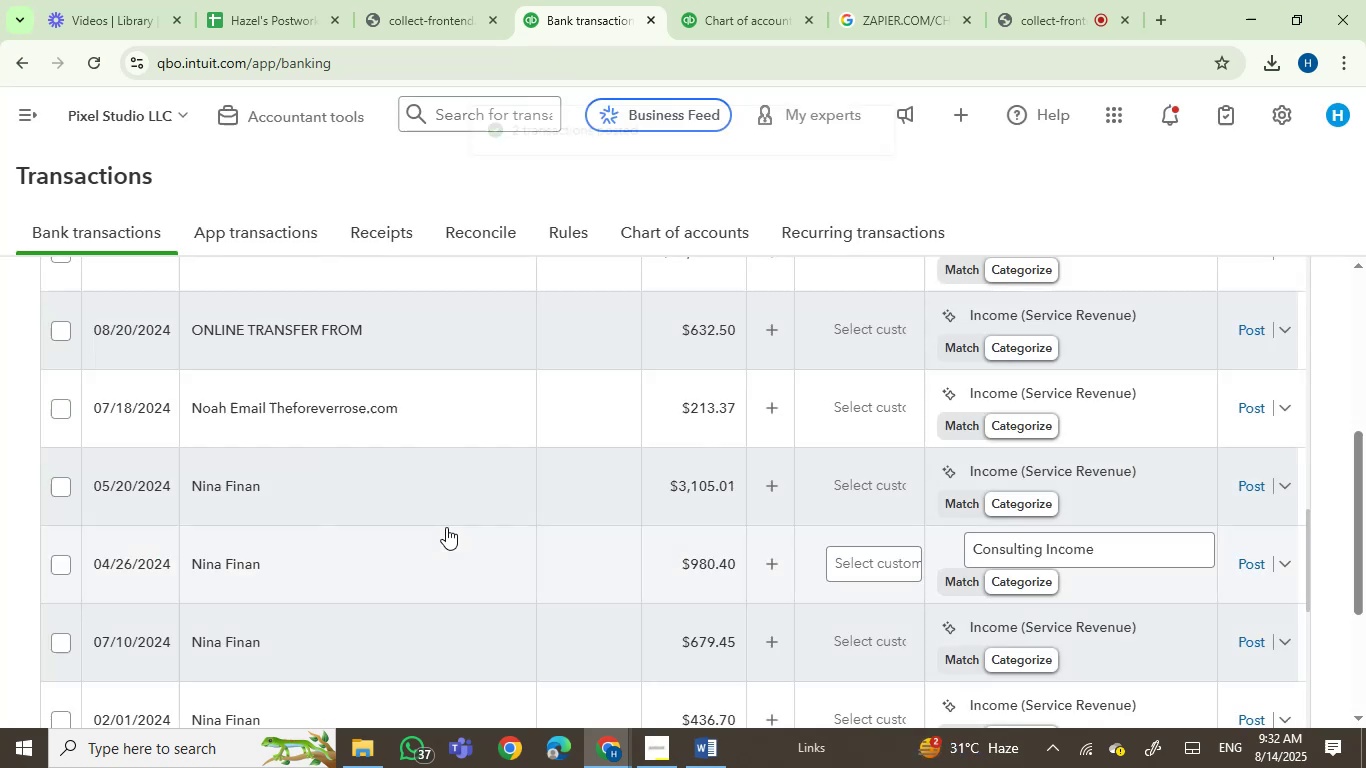 
wait(6.34)
 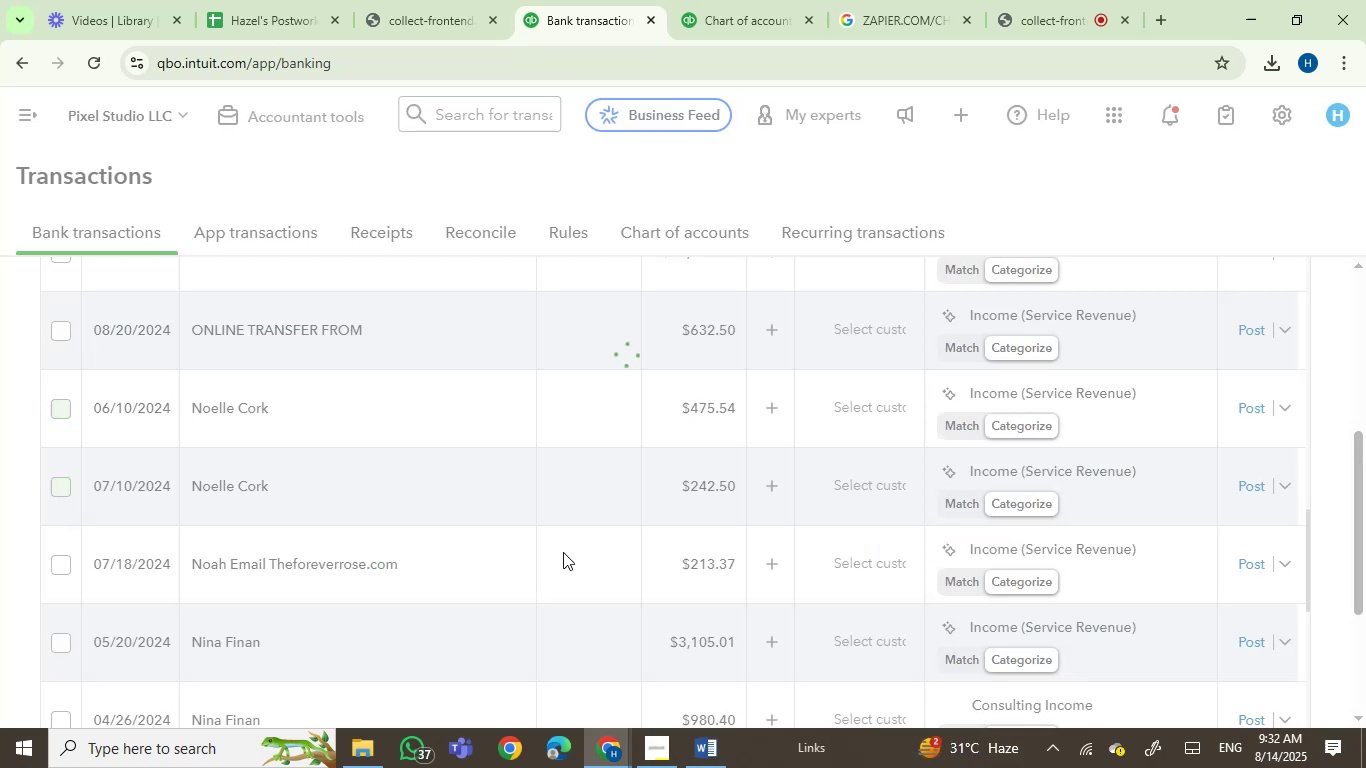 
left_click([357, 412])
 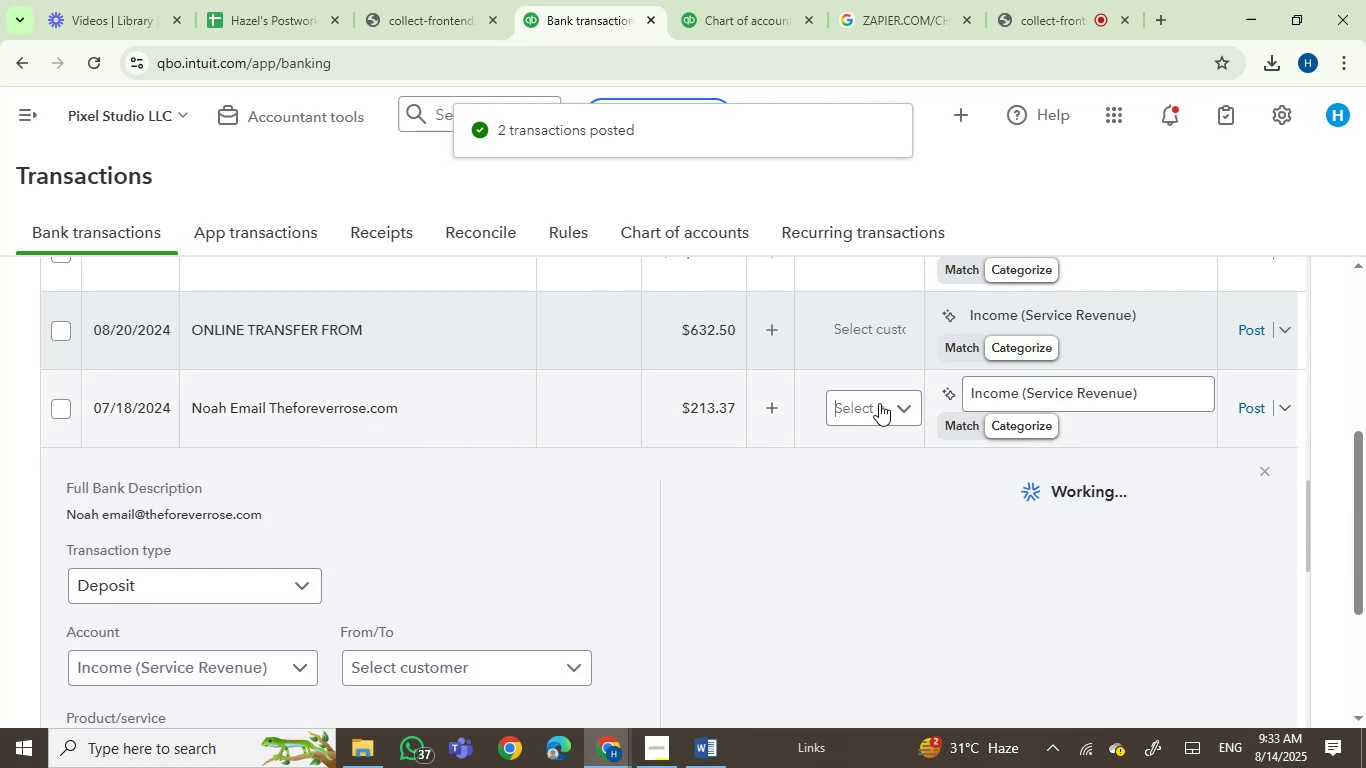 
left_click([875, 407])
 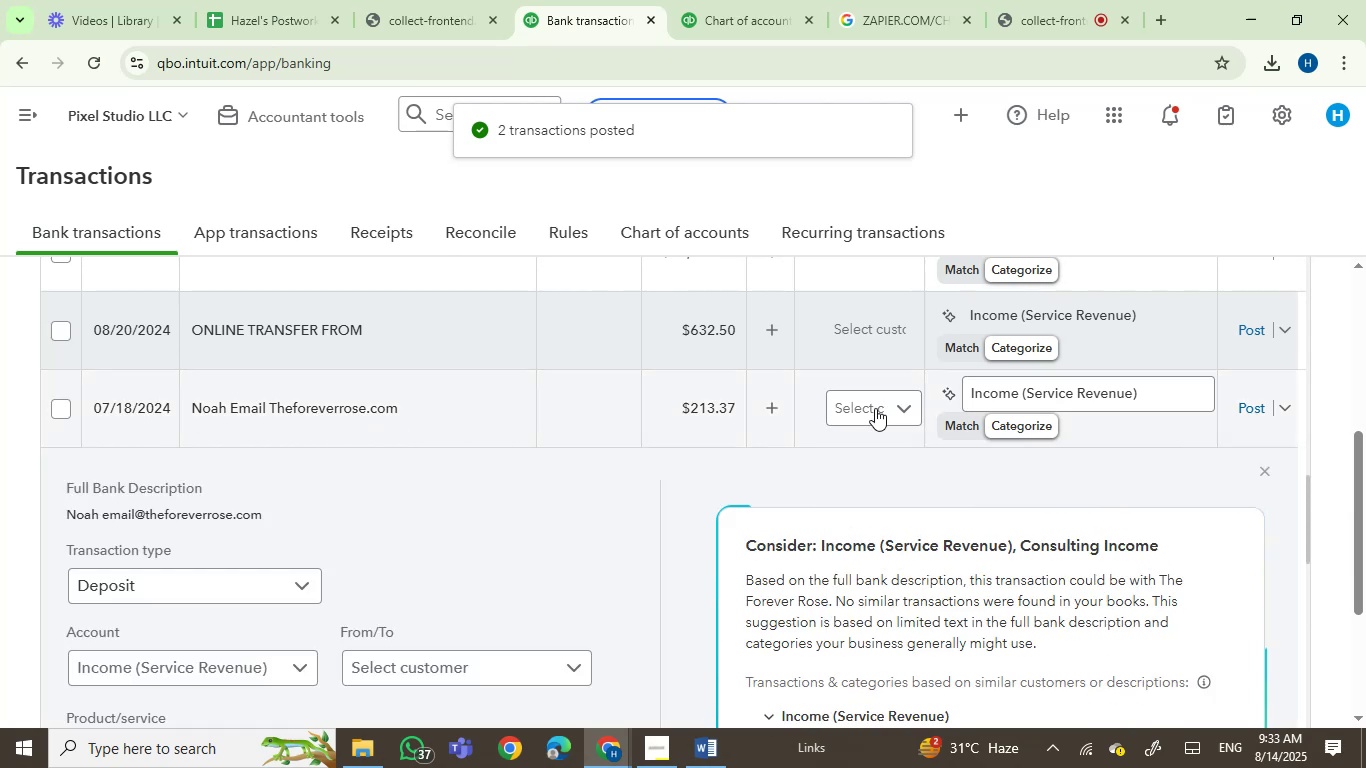 
type(noah)
 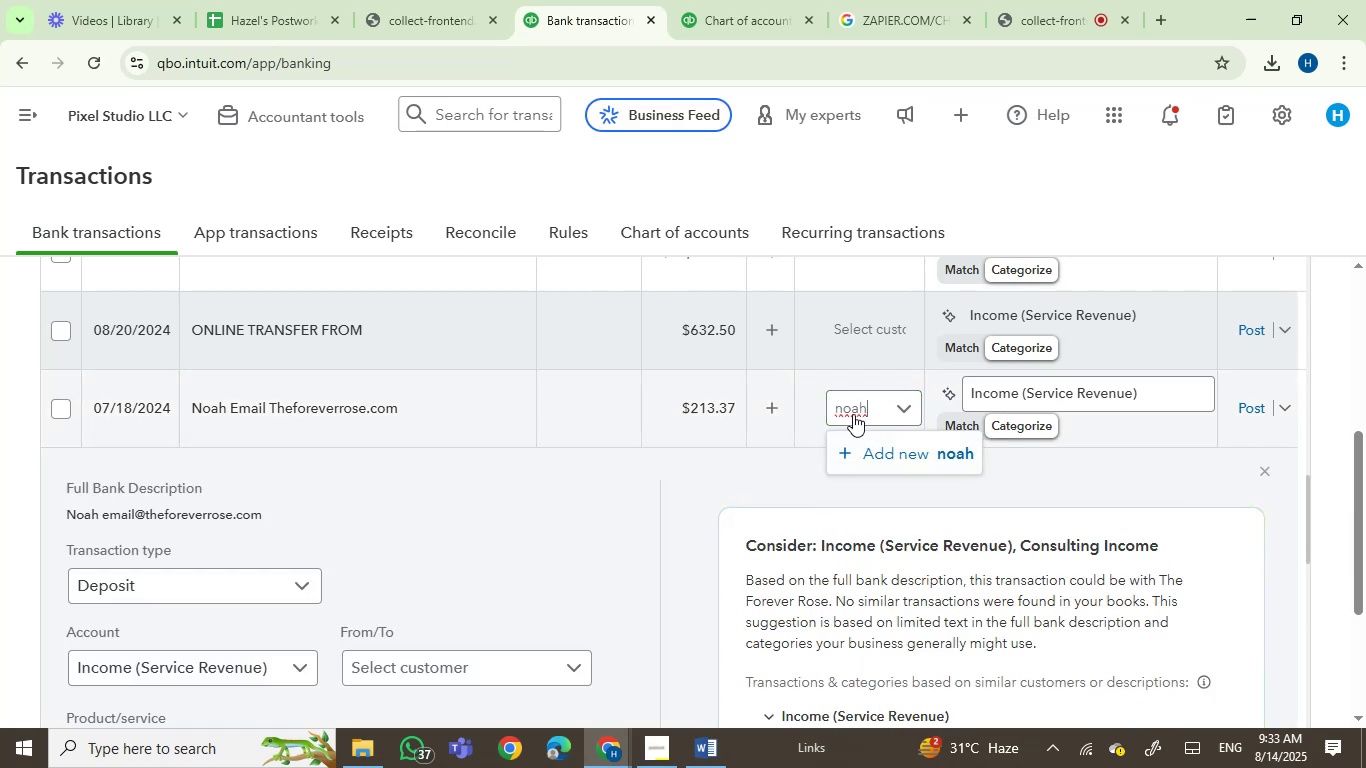 
left_click([845, 406])
 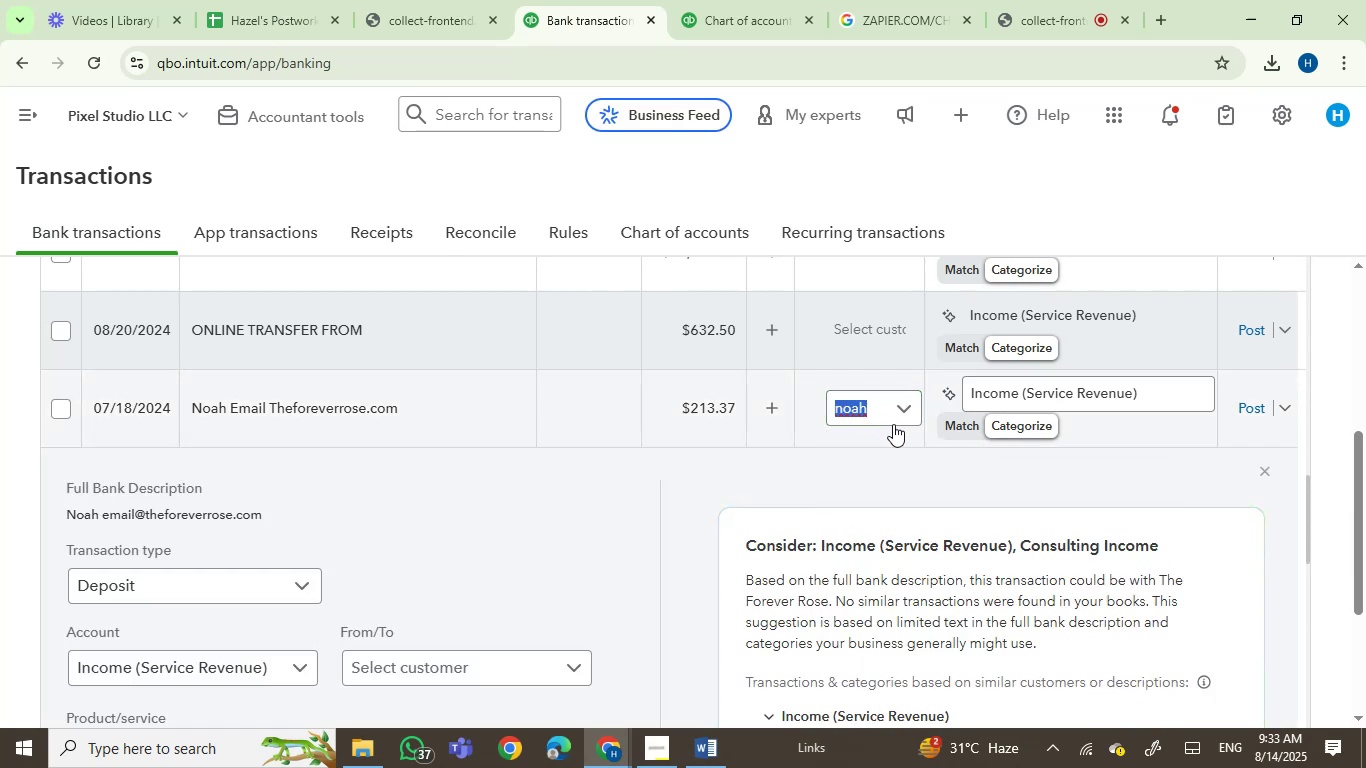 
type(Noah)
 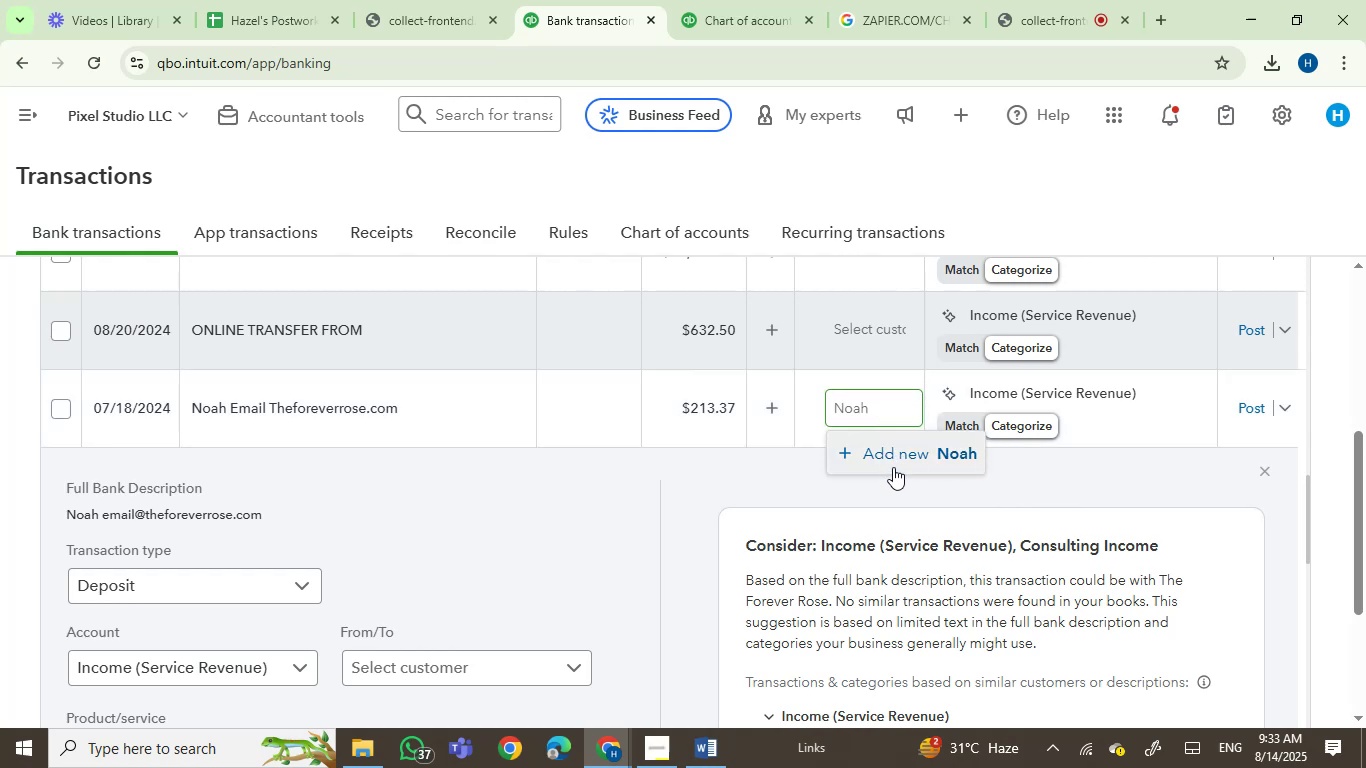 
left_click([893, 464])
 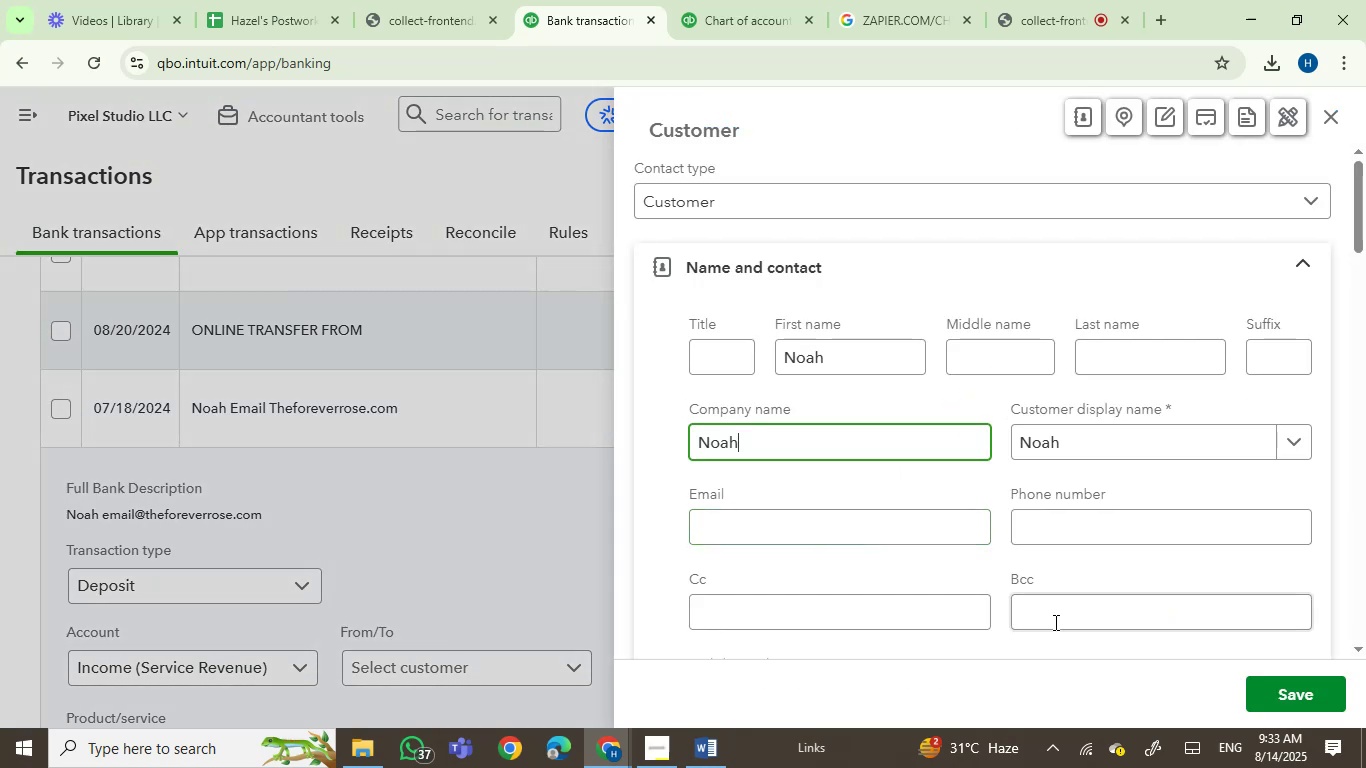 
left_click([1303, 695])
 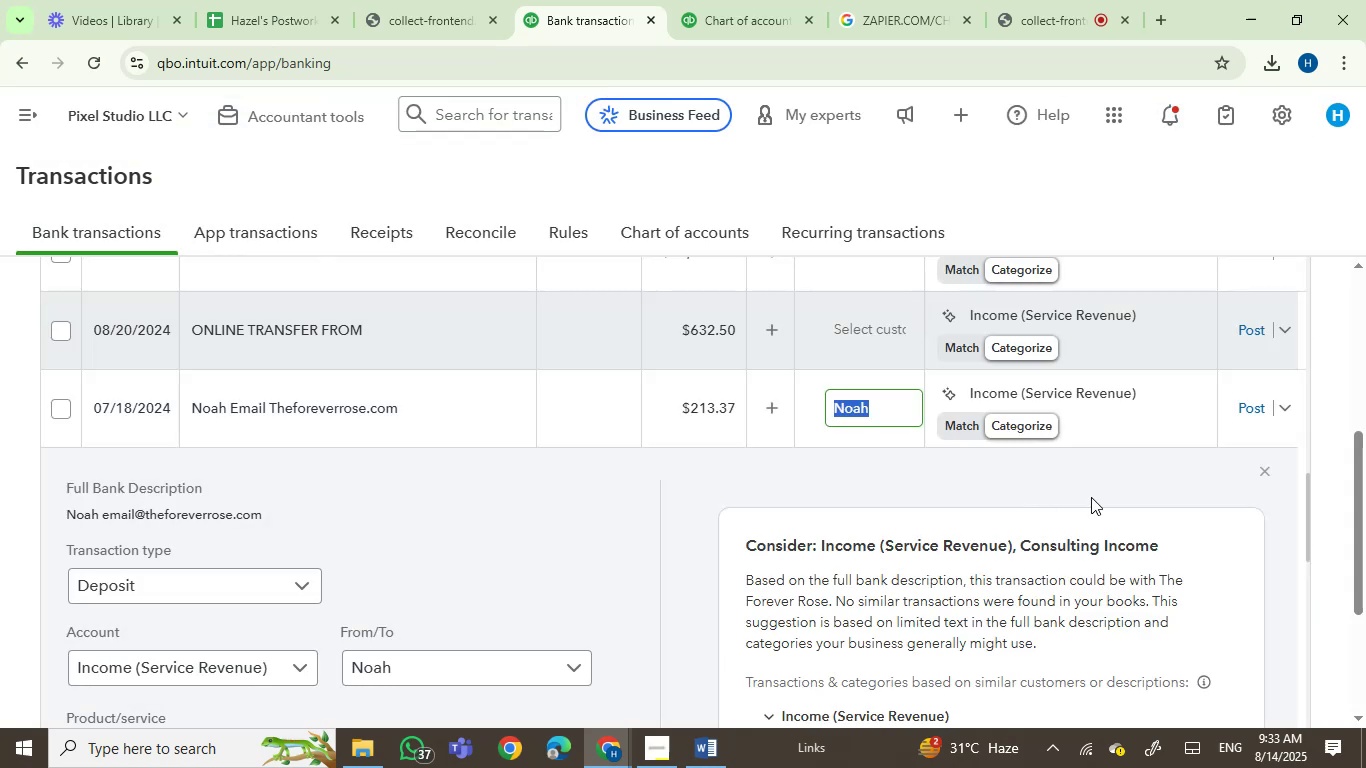 
left_click([1011, 397])
 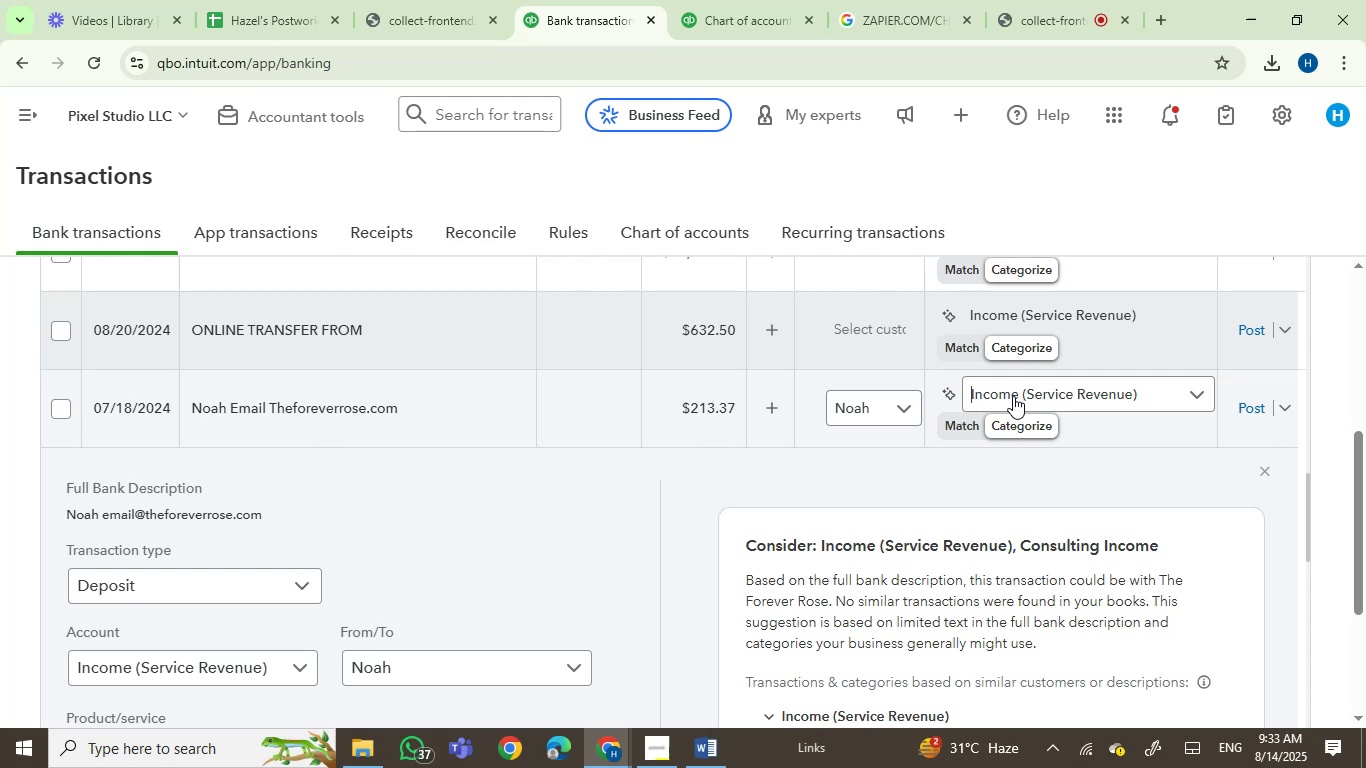 
left_click([1013, 396])
 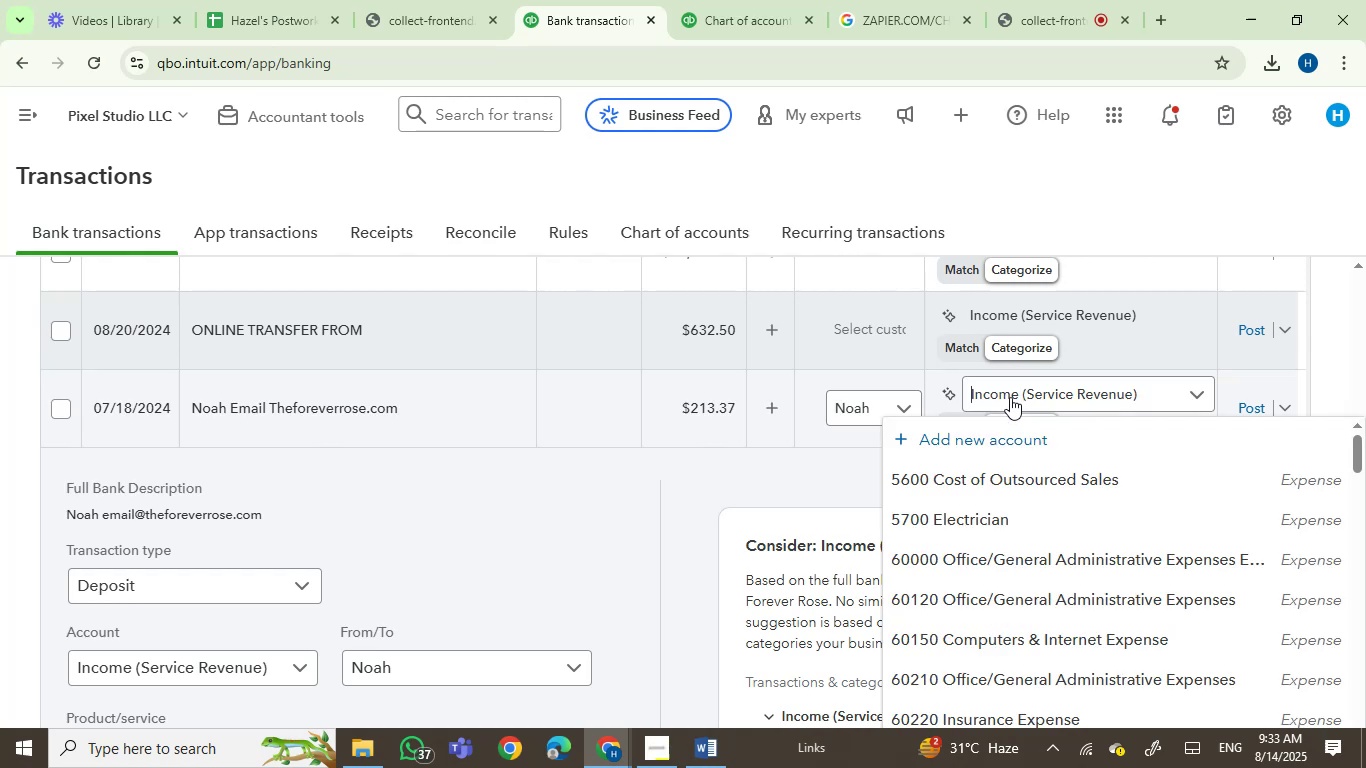 
left_click([1010, 397])
 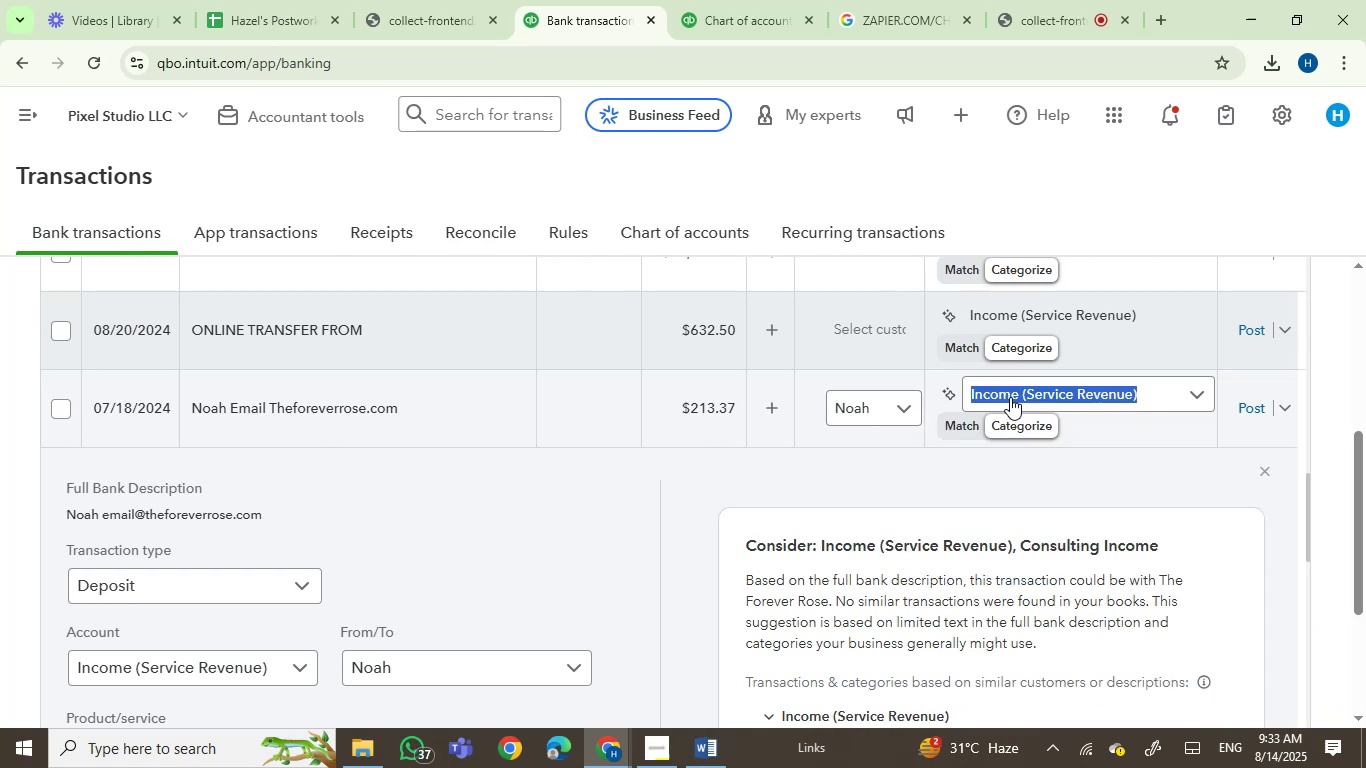 
type(serv)
 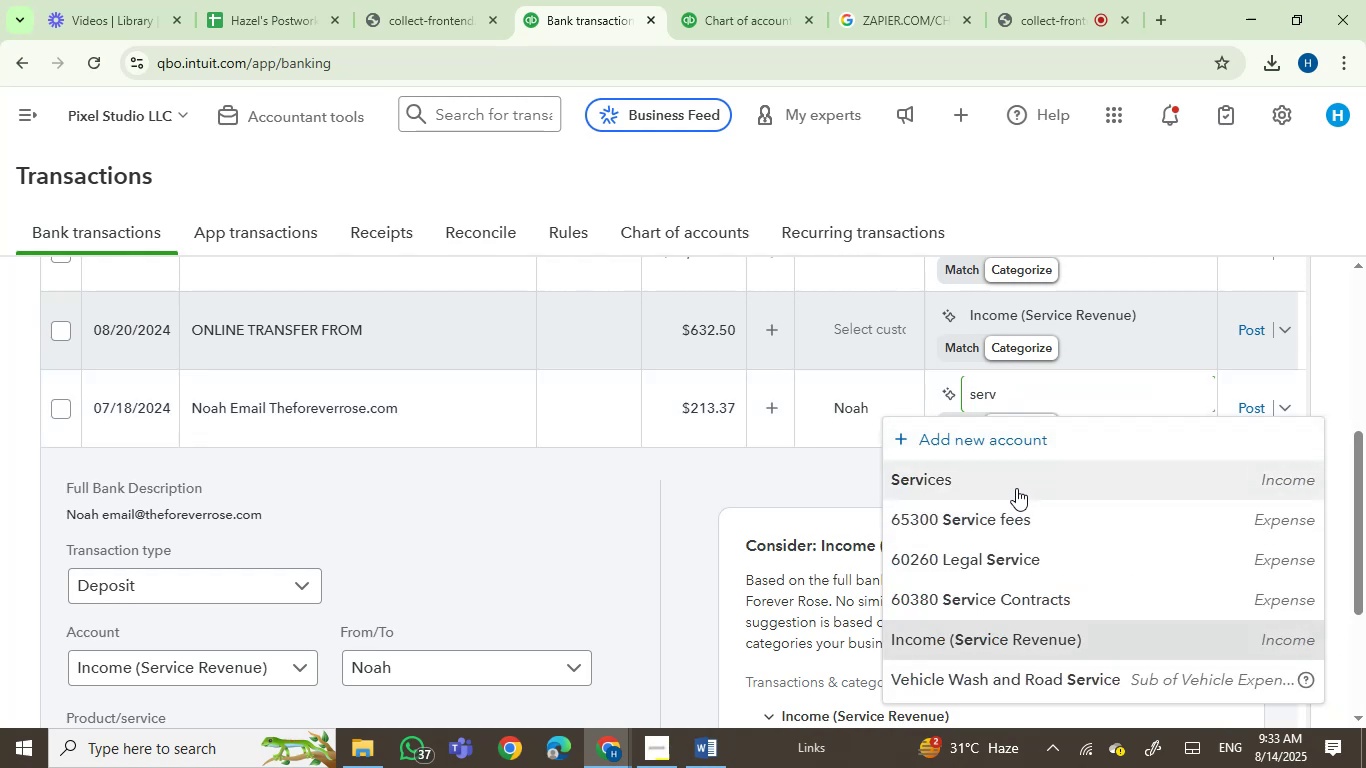 
left_click([978, 488])
 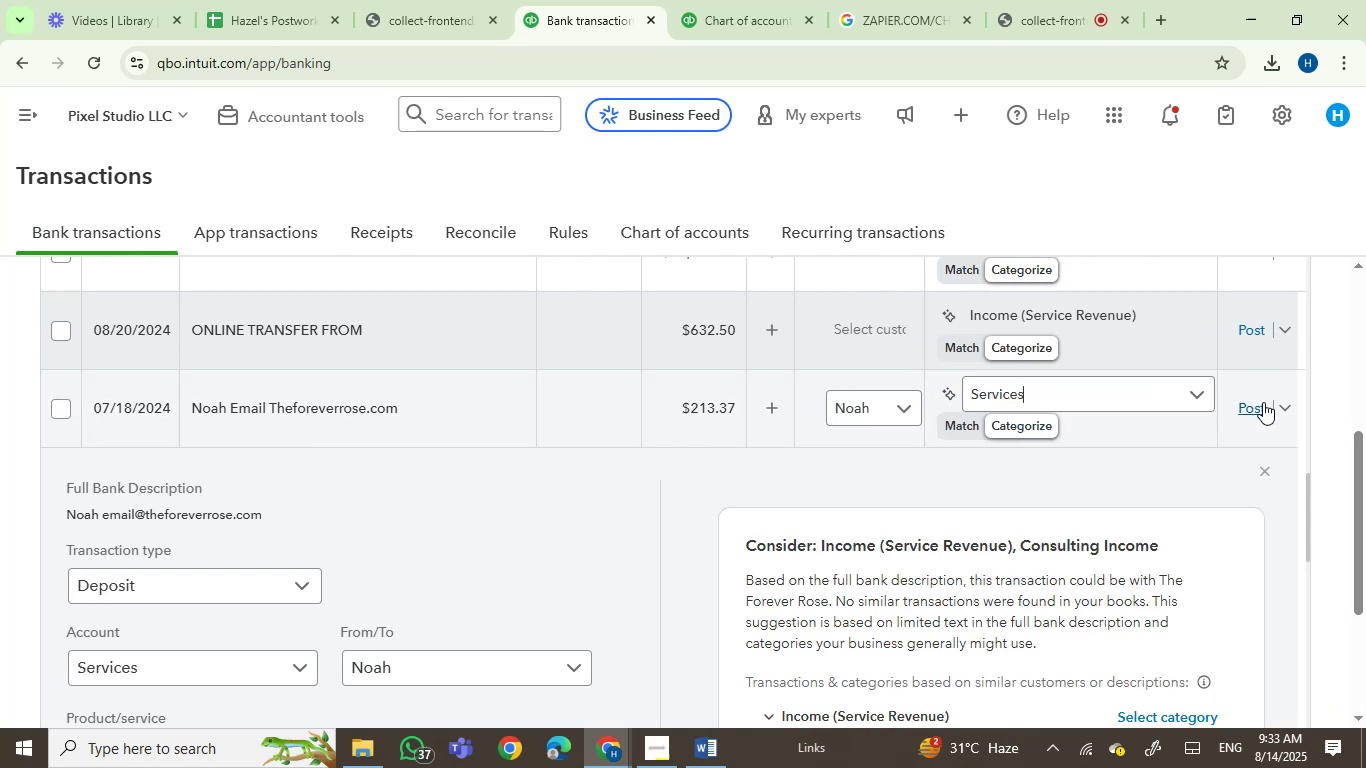 
left_click([1260, 402])
 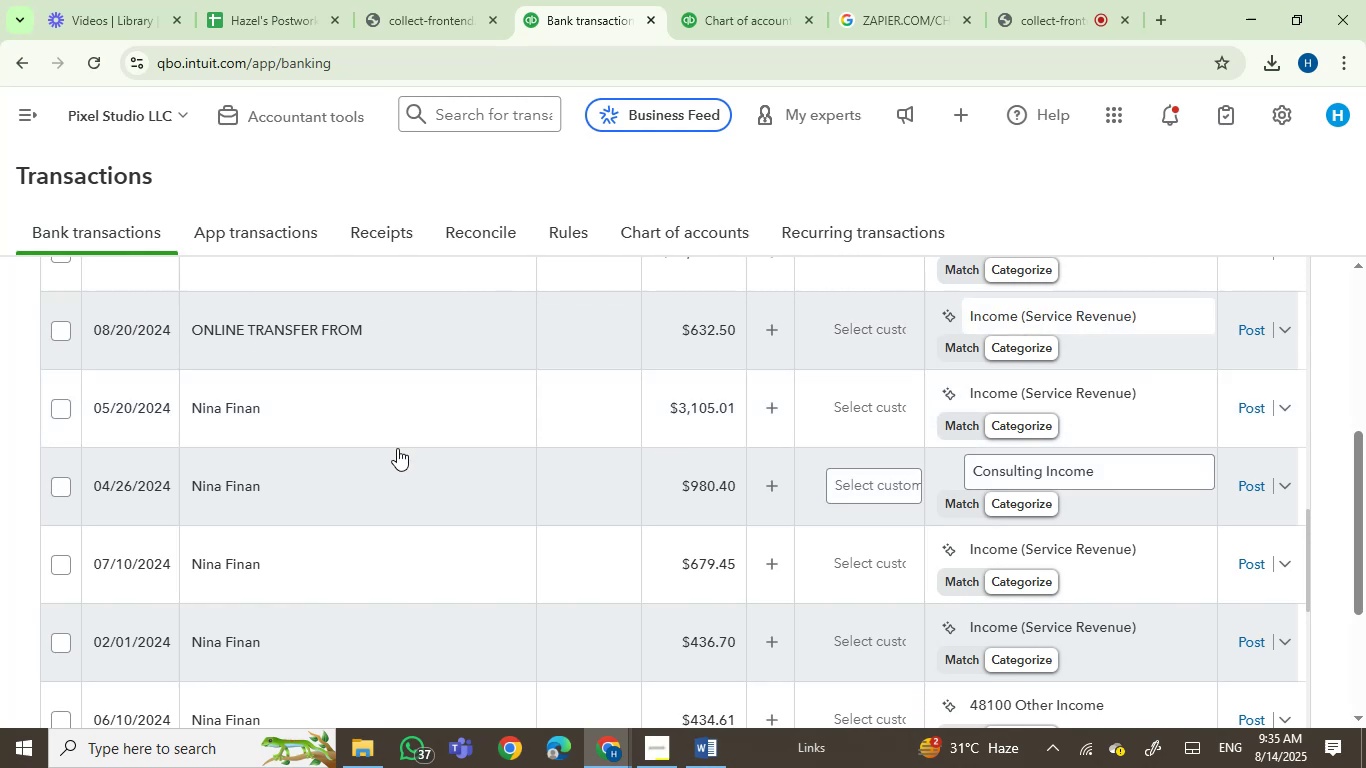 
wait(117.95)
 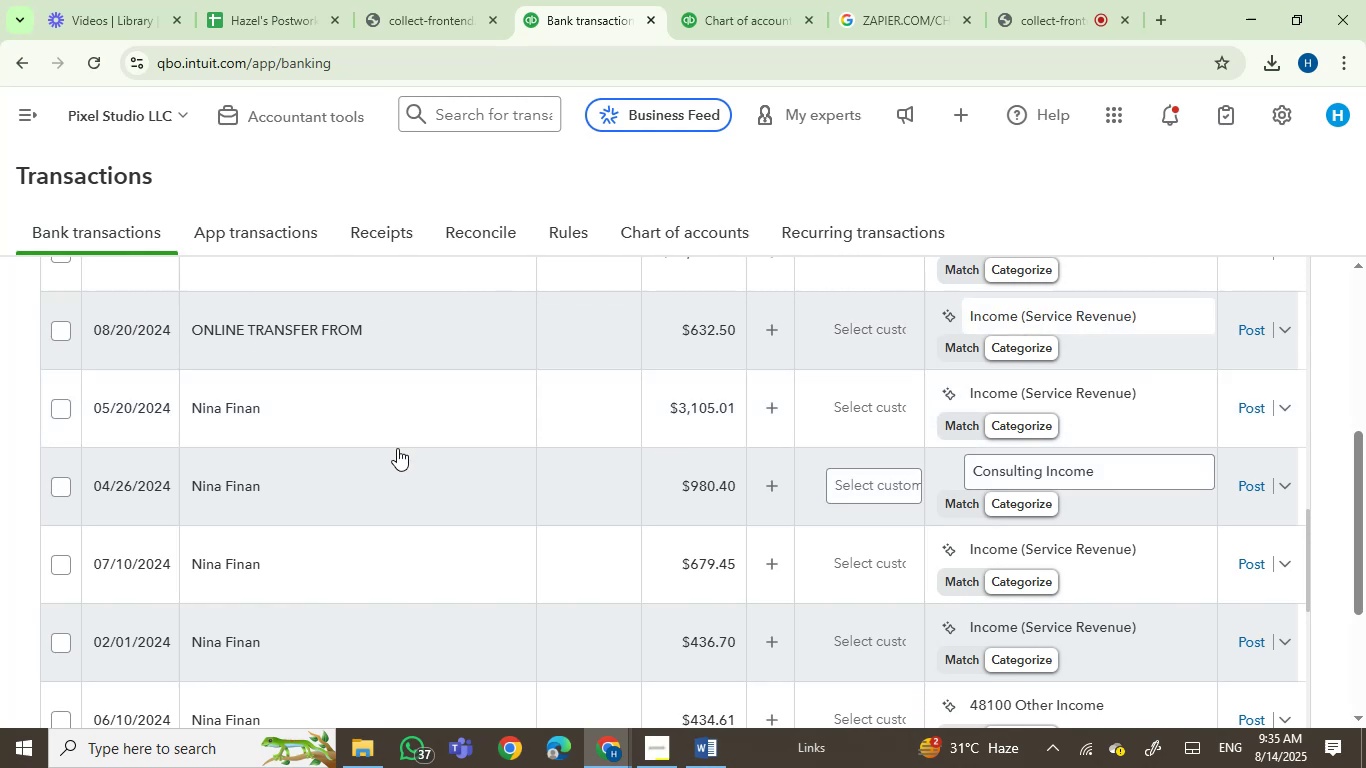 
left_click_drag(start_coordinate=[262, 410], to_coordinate=[234, 413])
 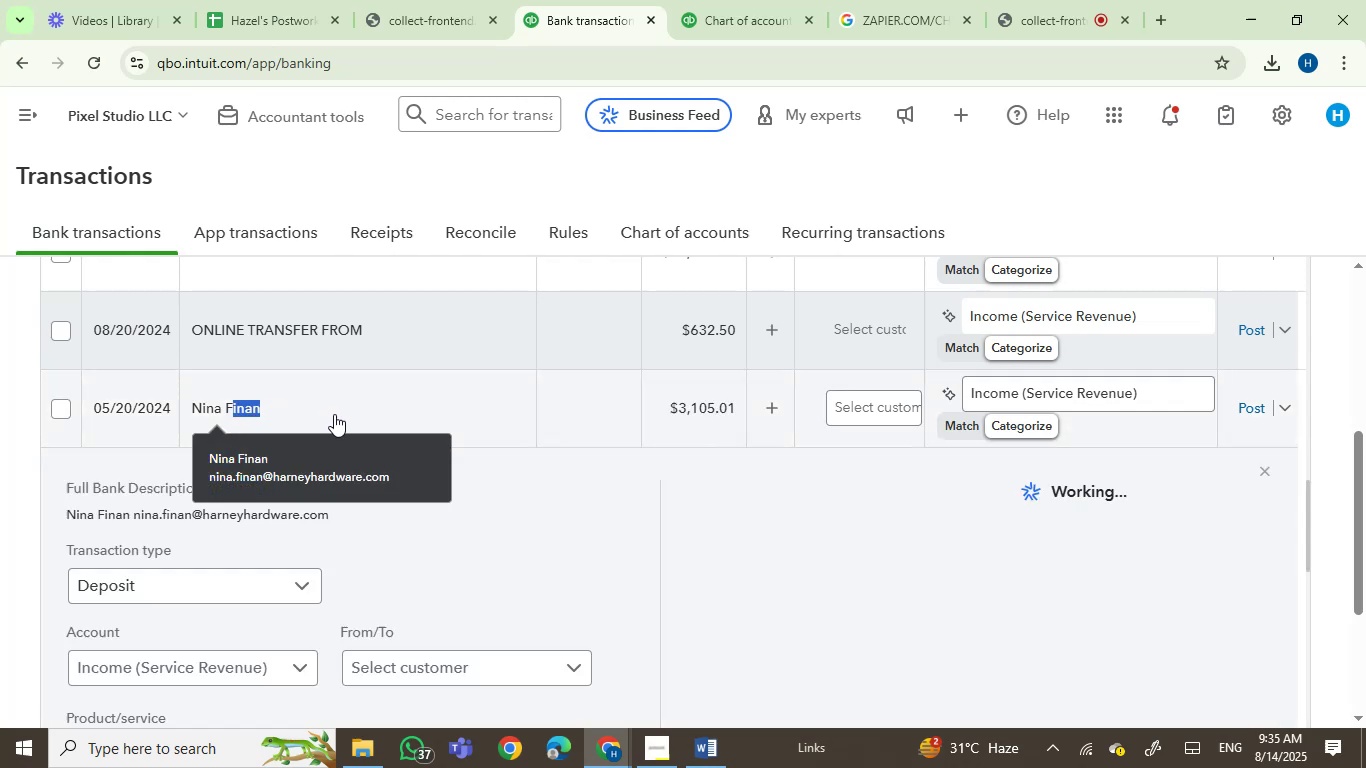 
left_click([298, 410])
 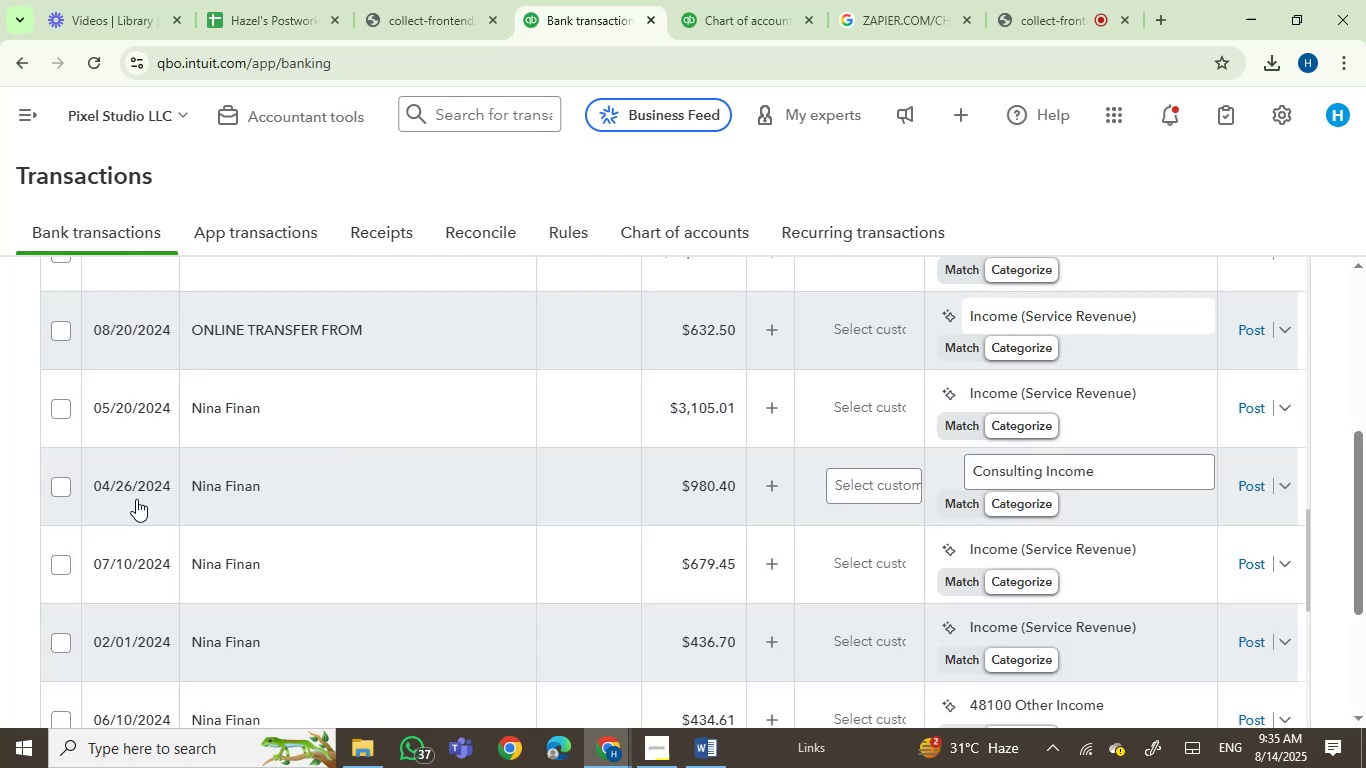 
left_click_drag(start_coordinate=[270, 408], to_coordinate=[192, 406])
 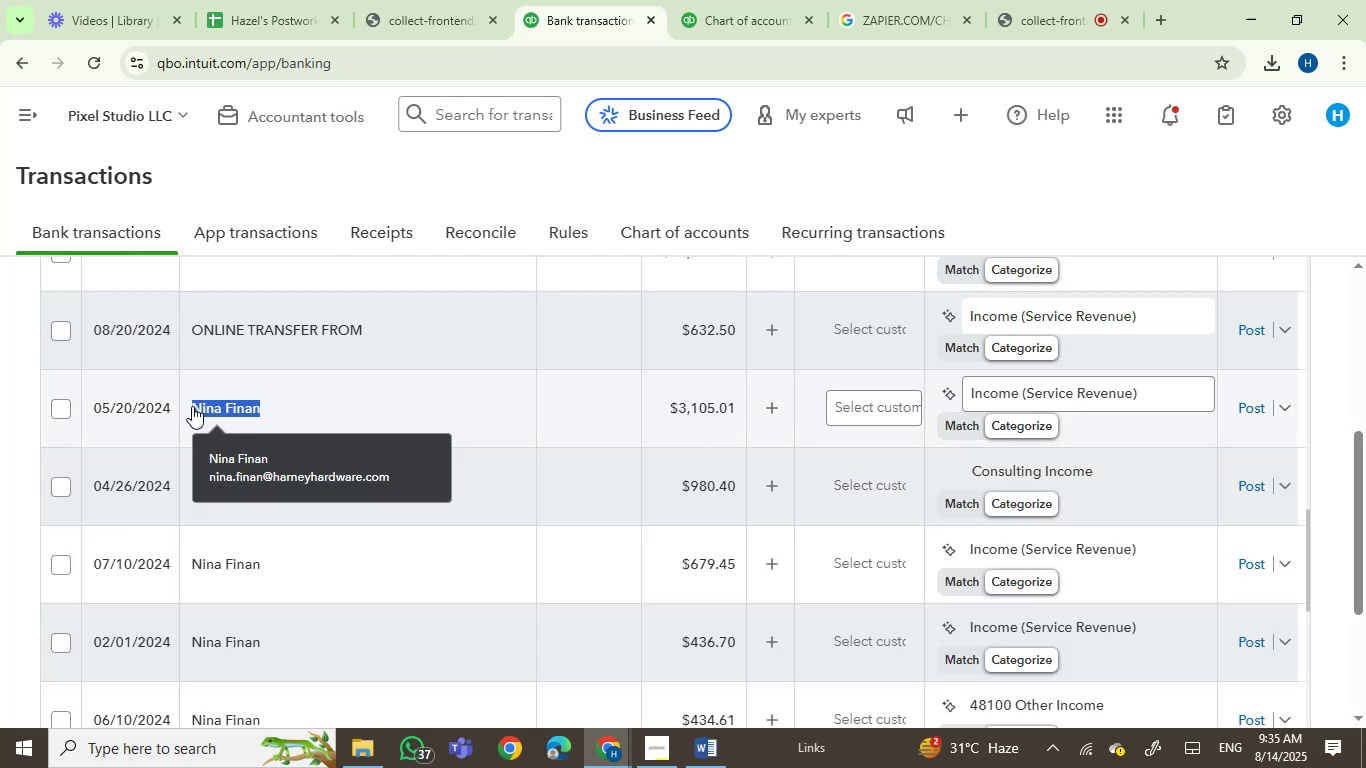 
key(Control+C)
 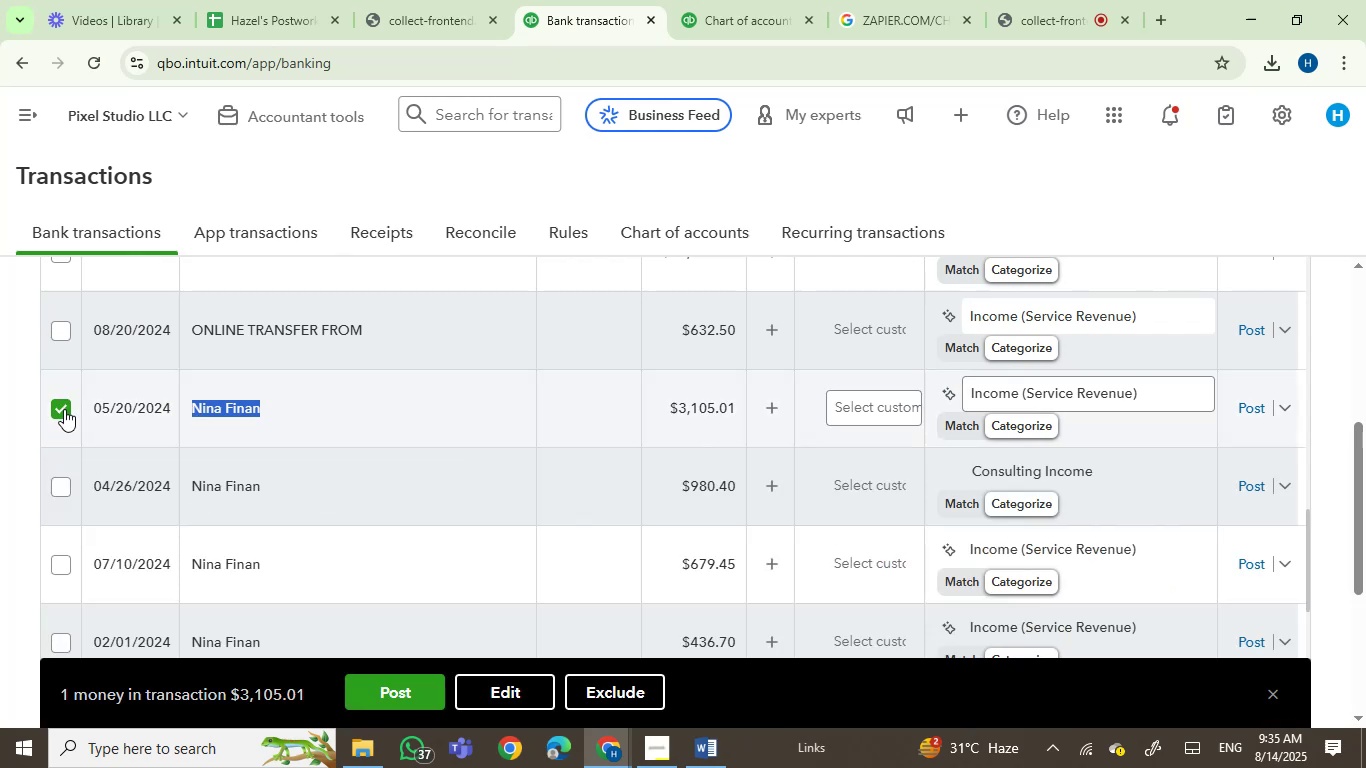 
left_click_drag(start_coordinate=[60, 488], to_coordinate=[60, 493])
 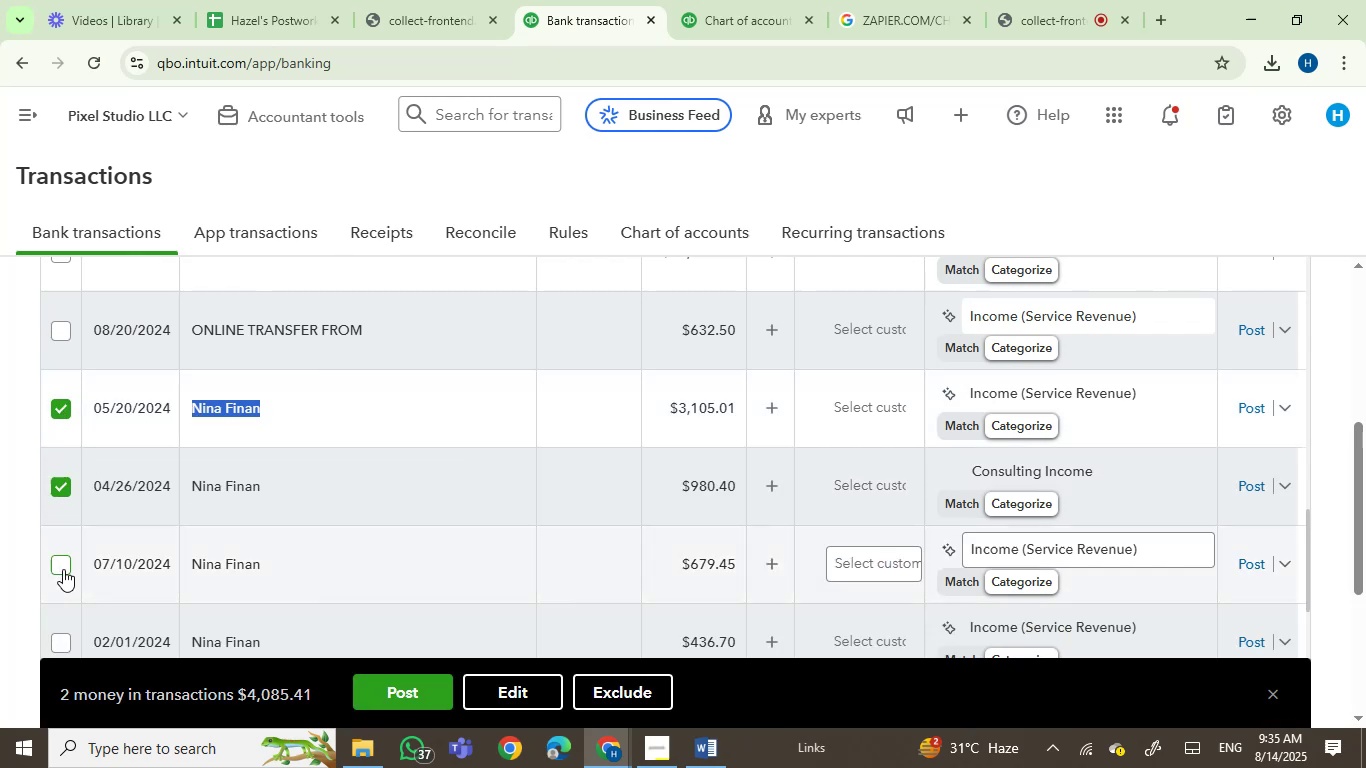 
left_click([64, 566])
 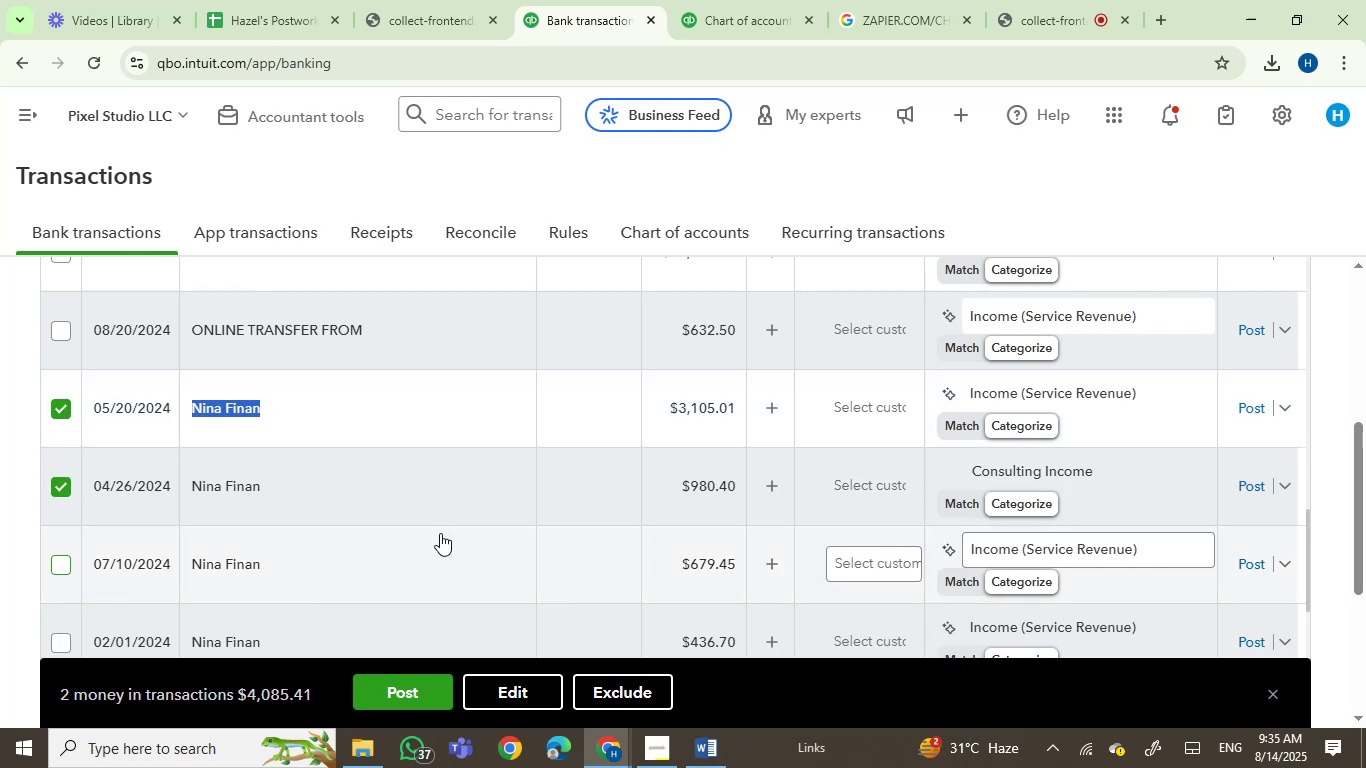 
scroll: coordinate [443, 533], scroll_direction: down, amount: 1.0
 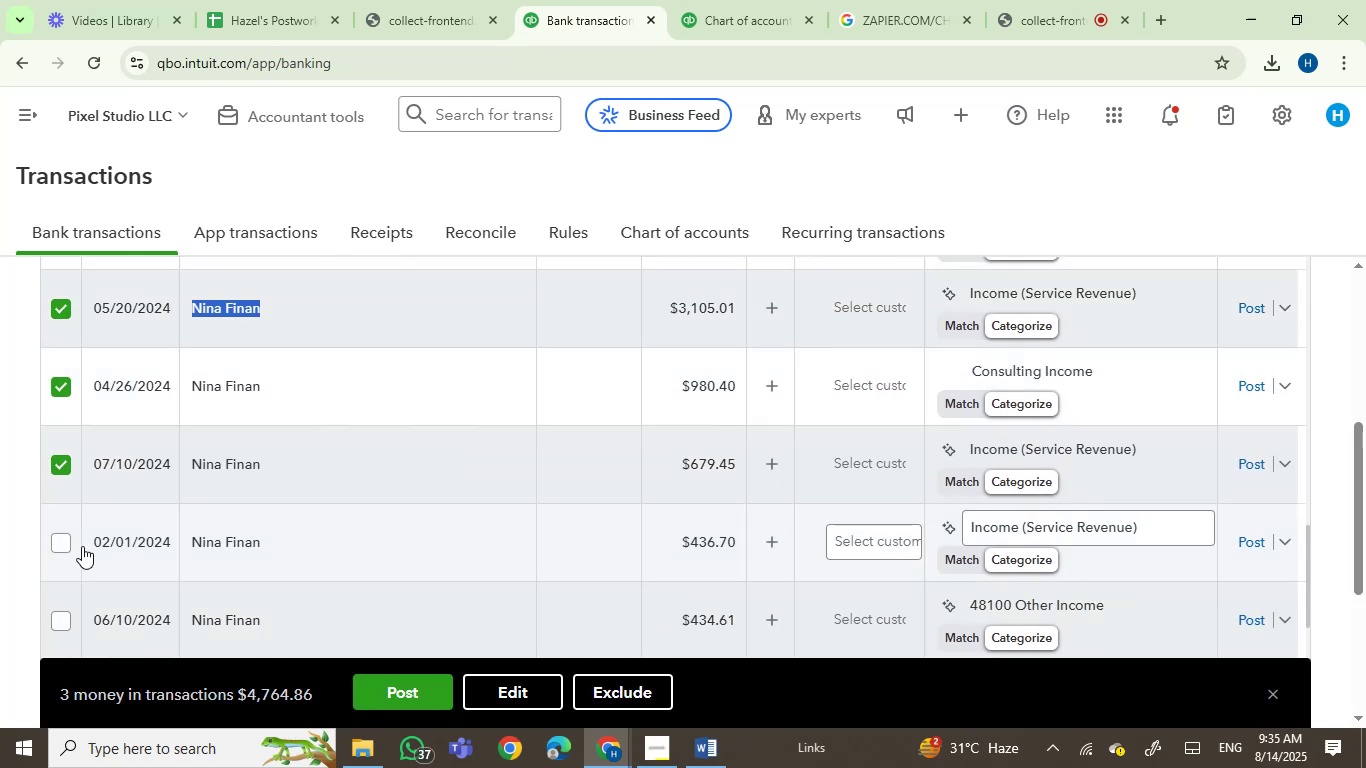 
left_click([65, 541])
 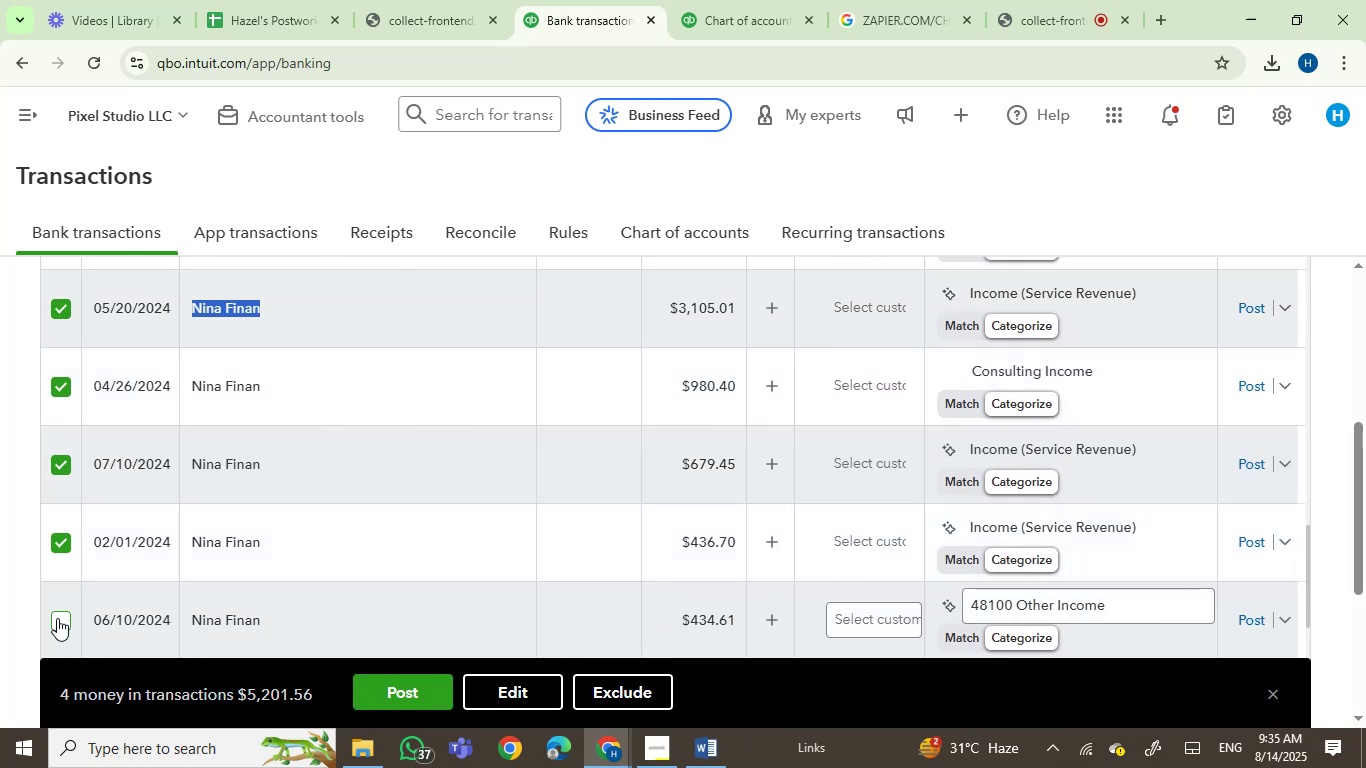 
scroll: coordinate [431, 552], scroll_direction: down, amount: 2.0
 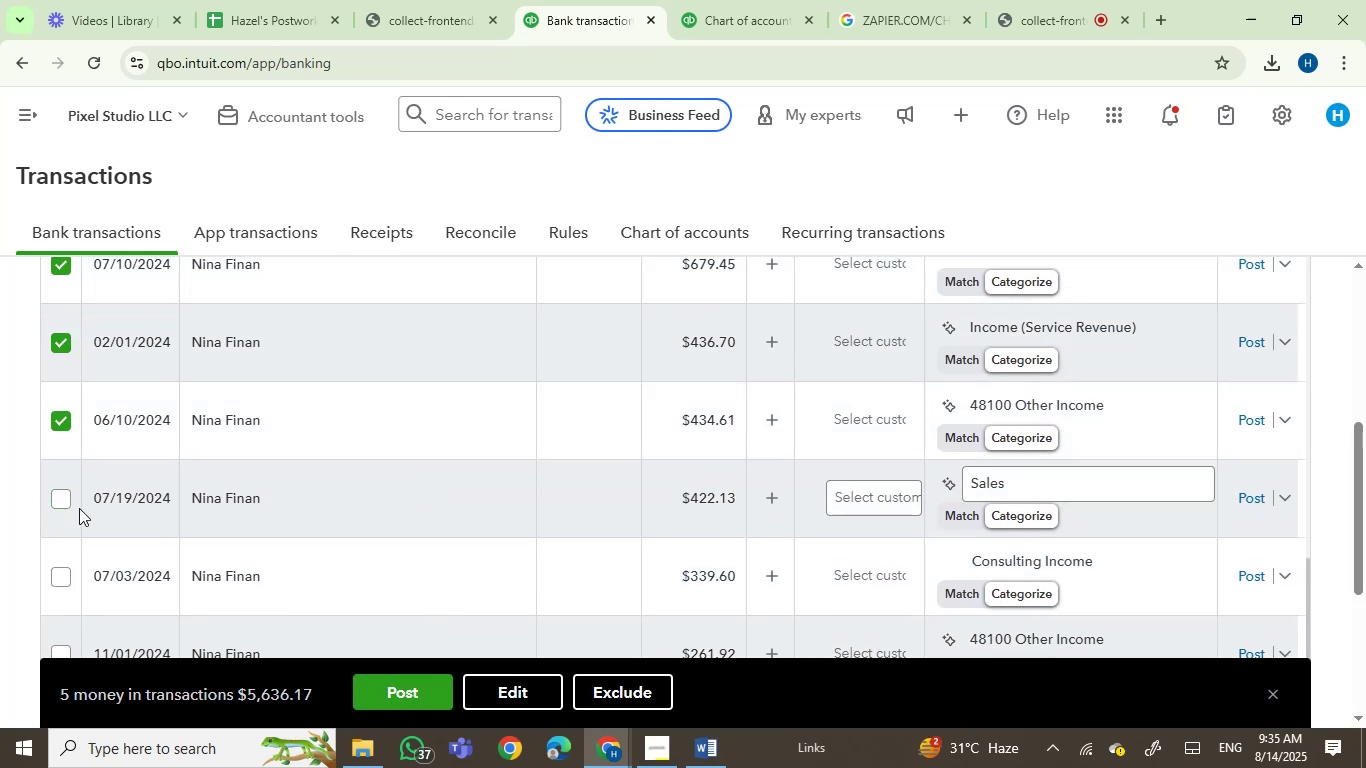 
left_click([56, 498])
 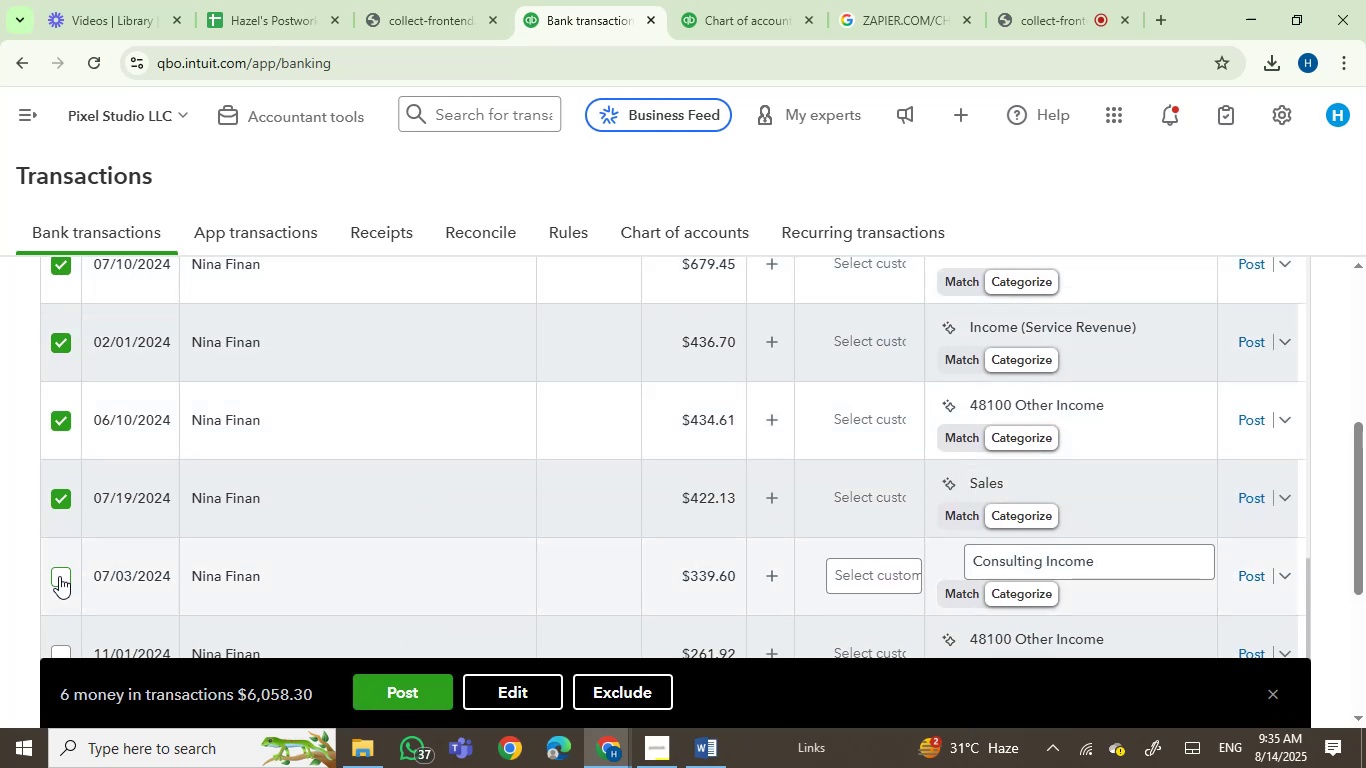 
scroll: coordinate [550, 472], scroll_direction: down, amount: 2.0
 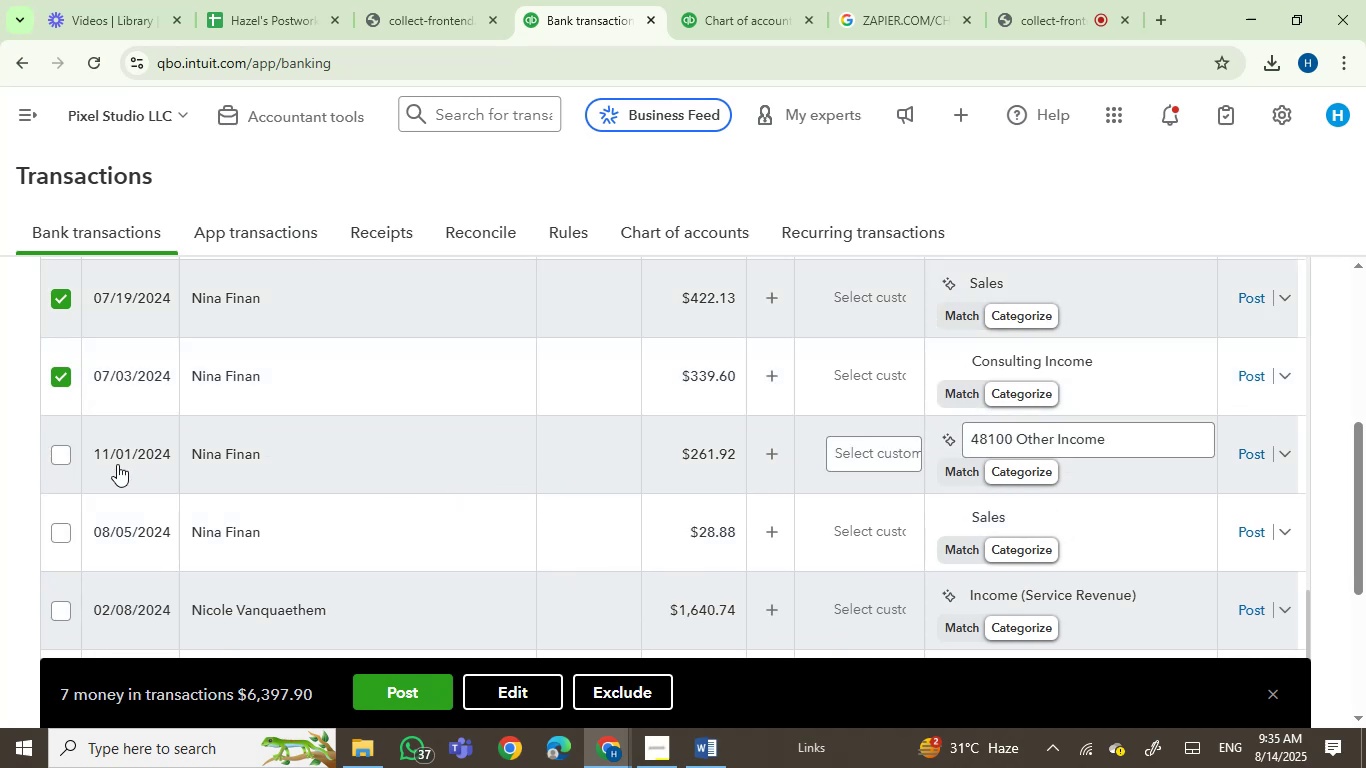 
left_click_drag(start_coordinate=[59, 449], to_coordinate=[59, 462])
 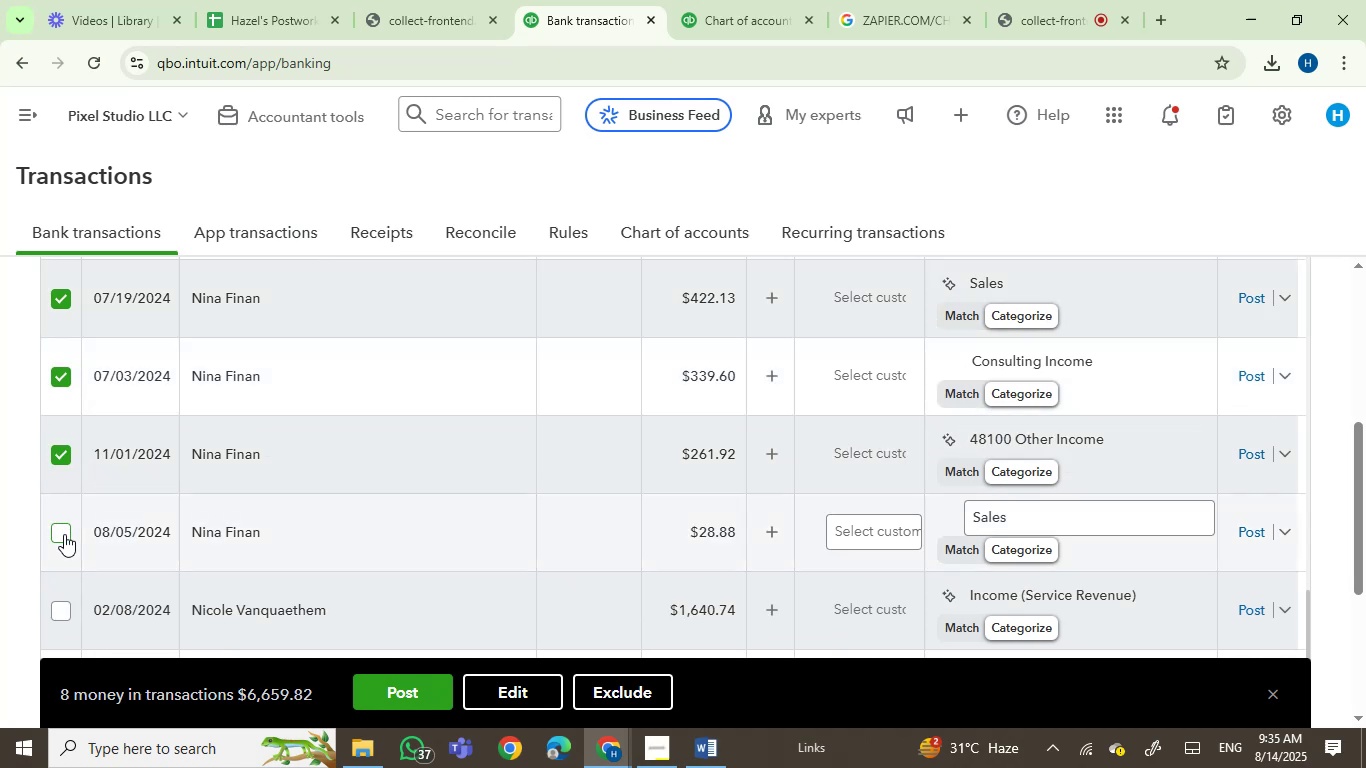 
left_click([64, 534])
 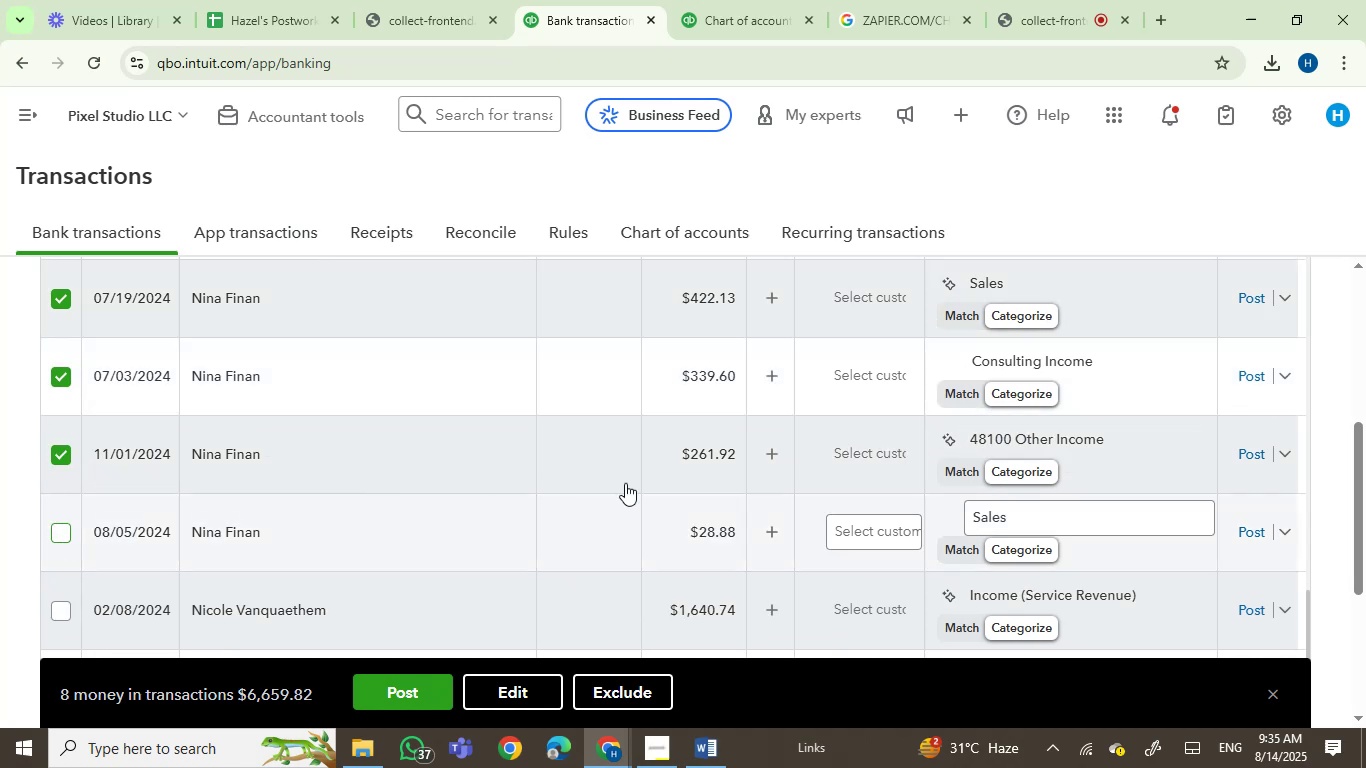 
scroll: coordinate [629, 483], scroll_direction: down, amount: 1.0
 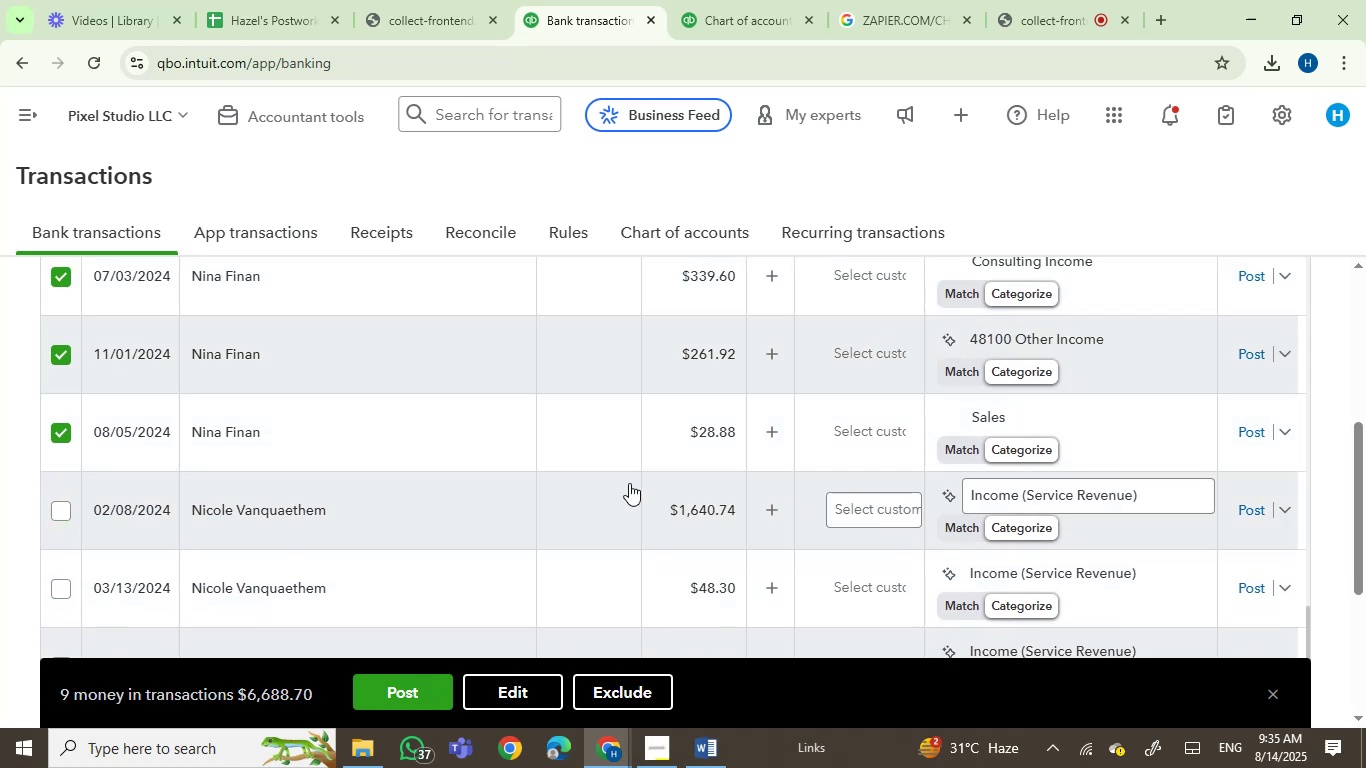 
scroll: coordinate [634, 462], scroll_direction: up, amount: 5.0
 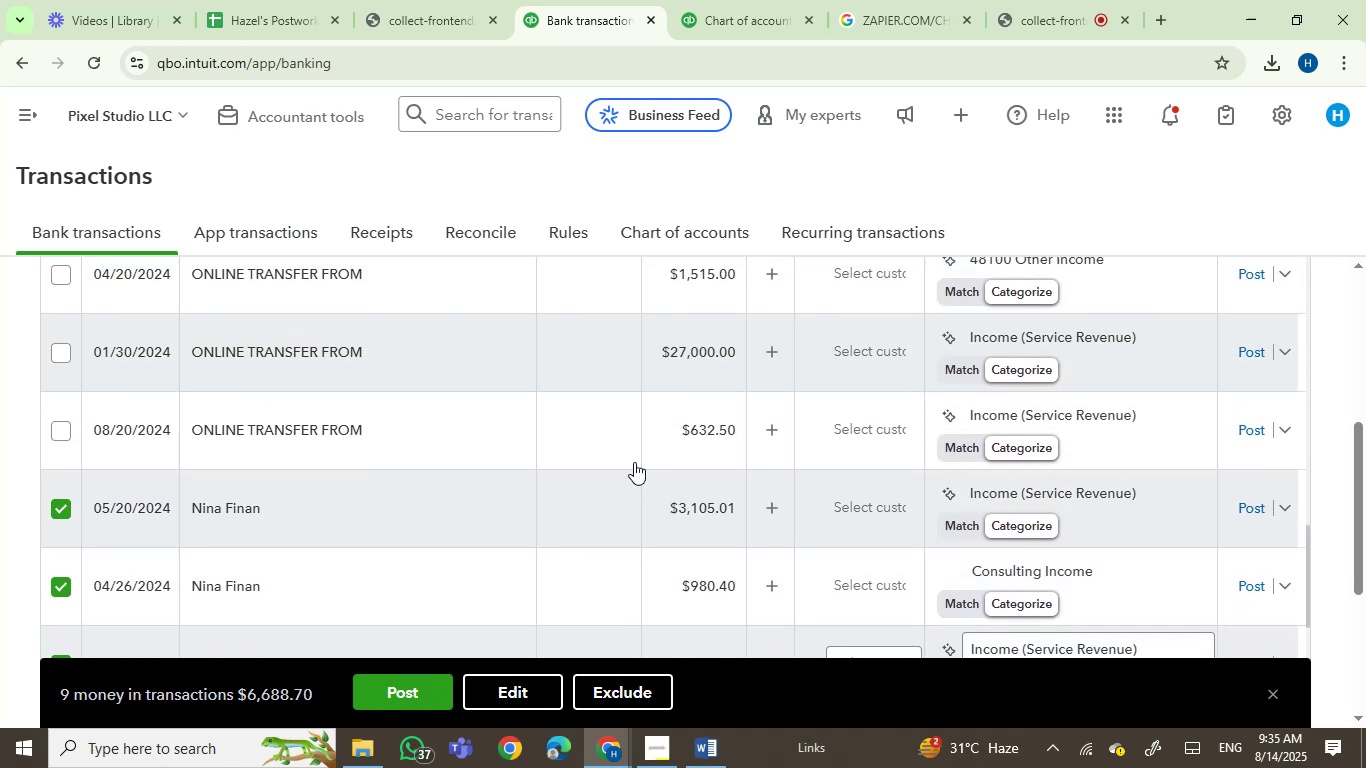 
scroll: coordinate [634, 462], scroll_direction: down, amount: 2.0
 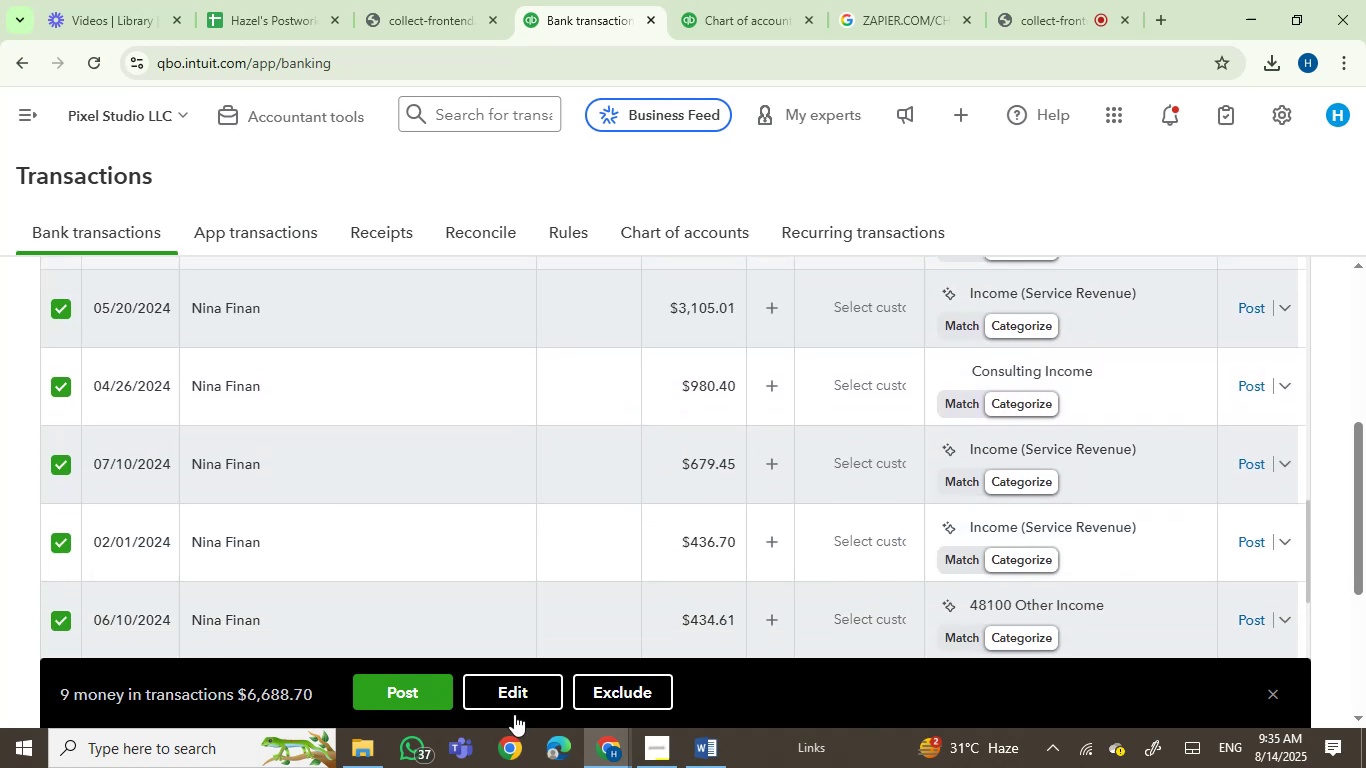 
left_click([519, 685])
 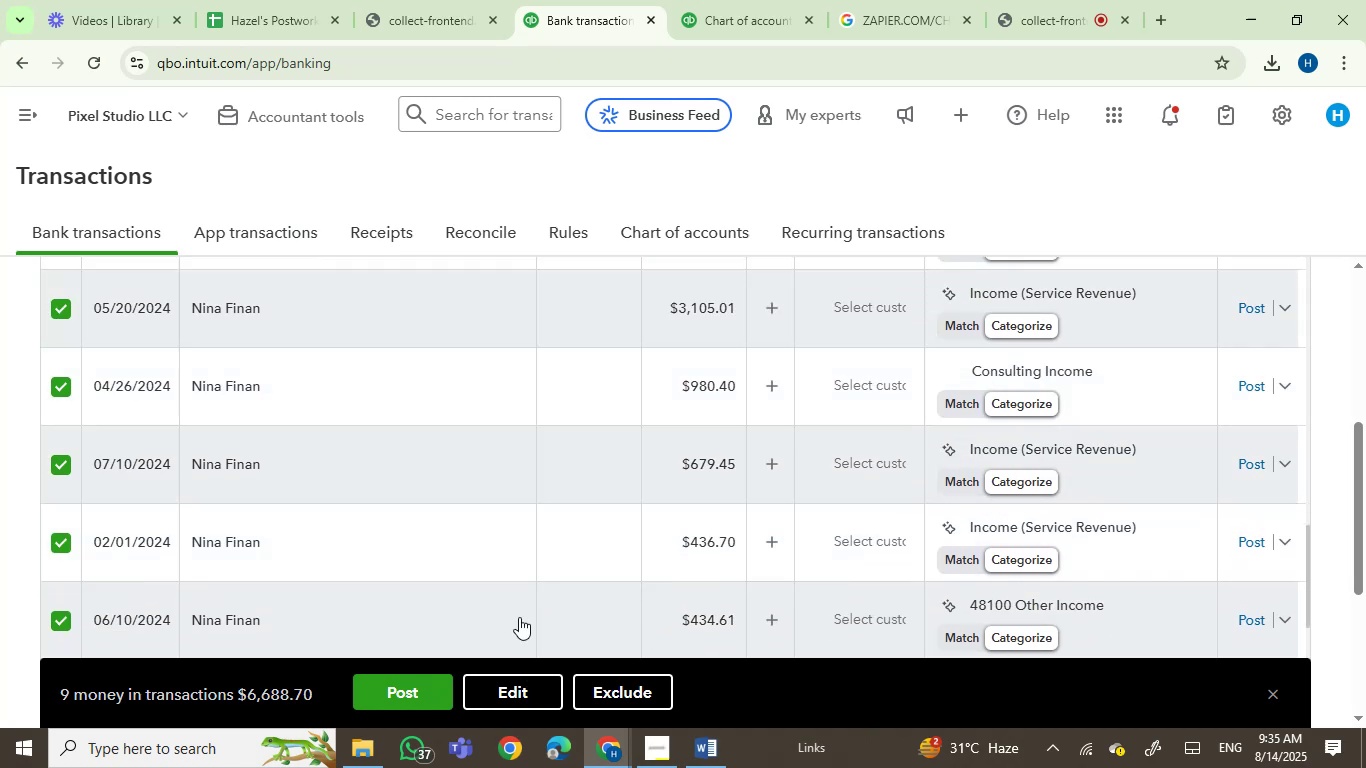 
mouse_move([584, 475])
 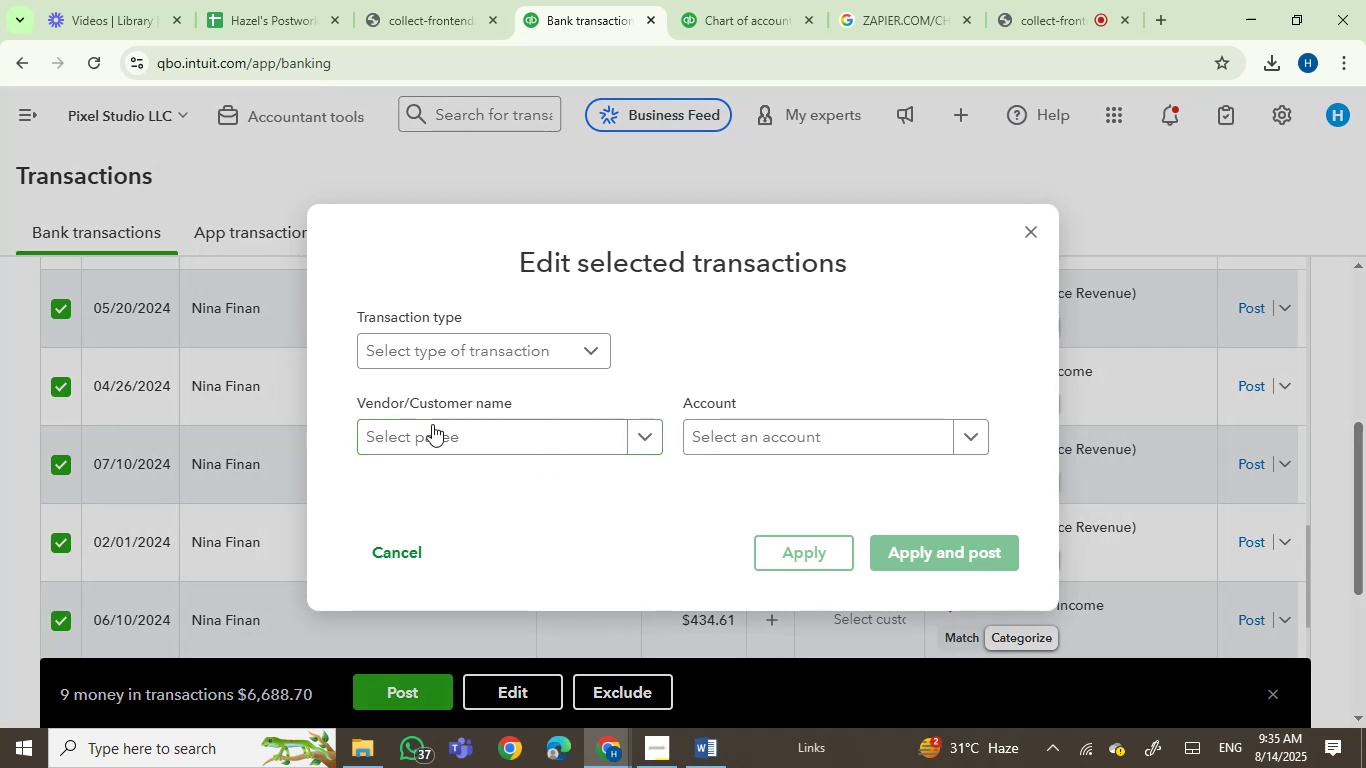 
left_click([442, 438])
 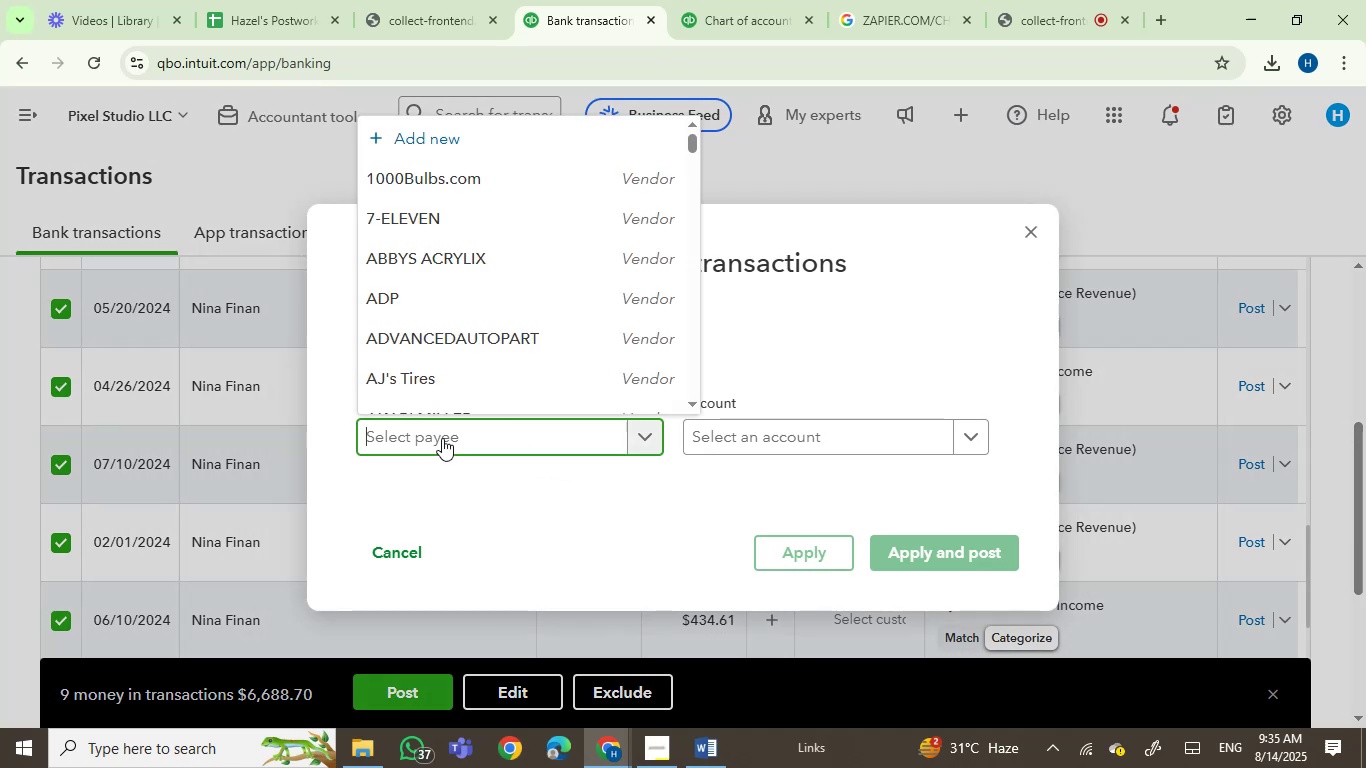 
key(Control+V)
 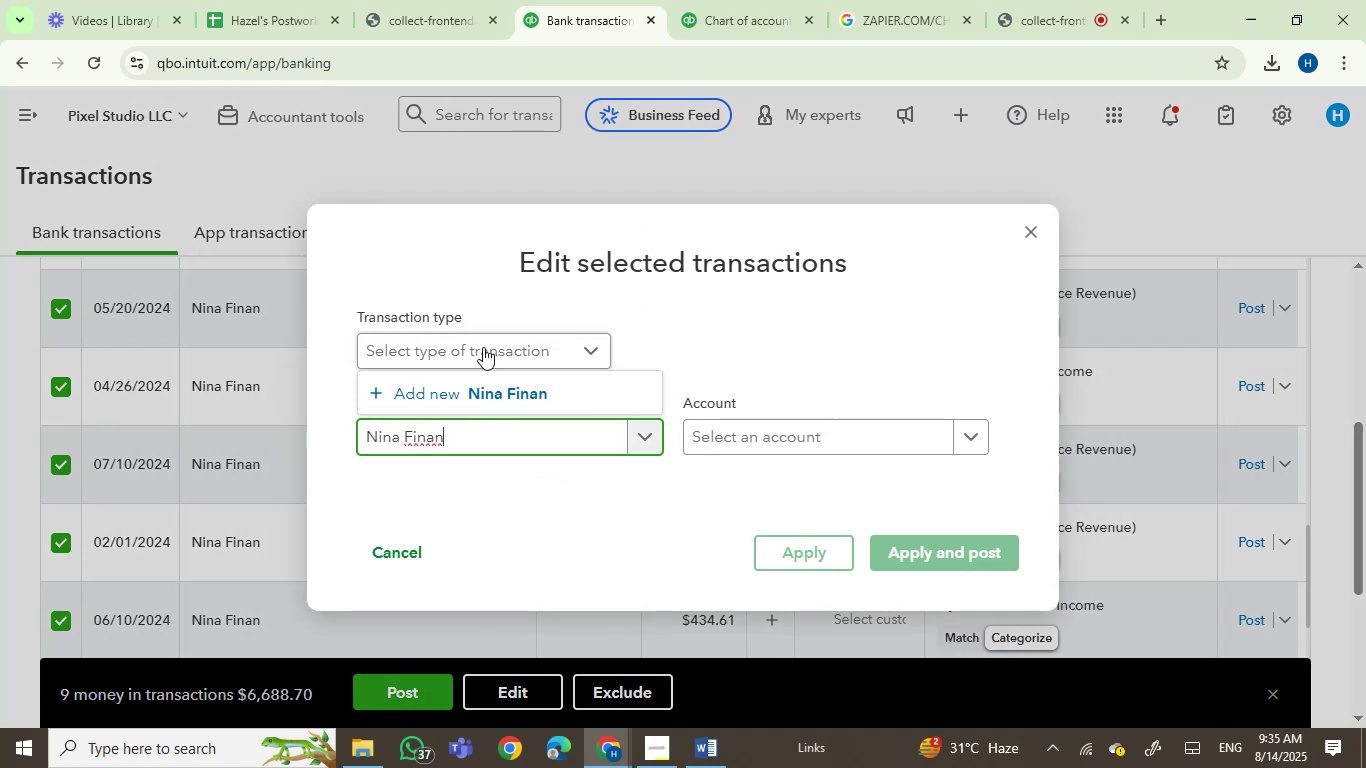 
left_click([479, 389])
 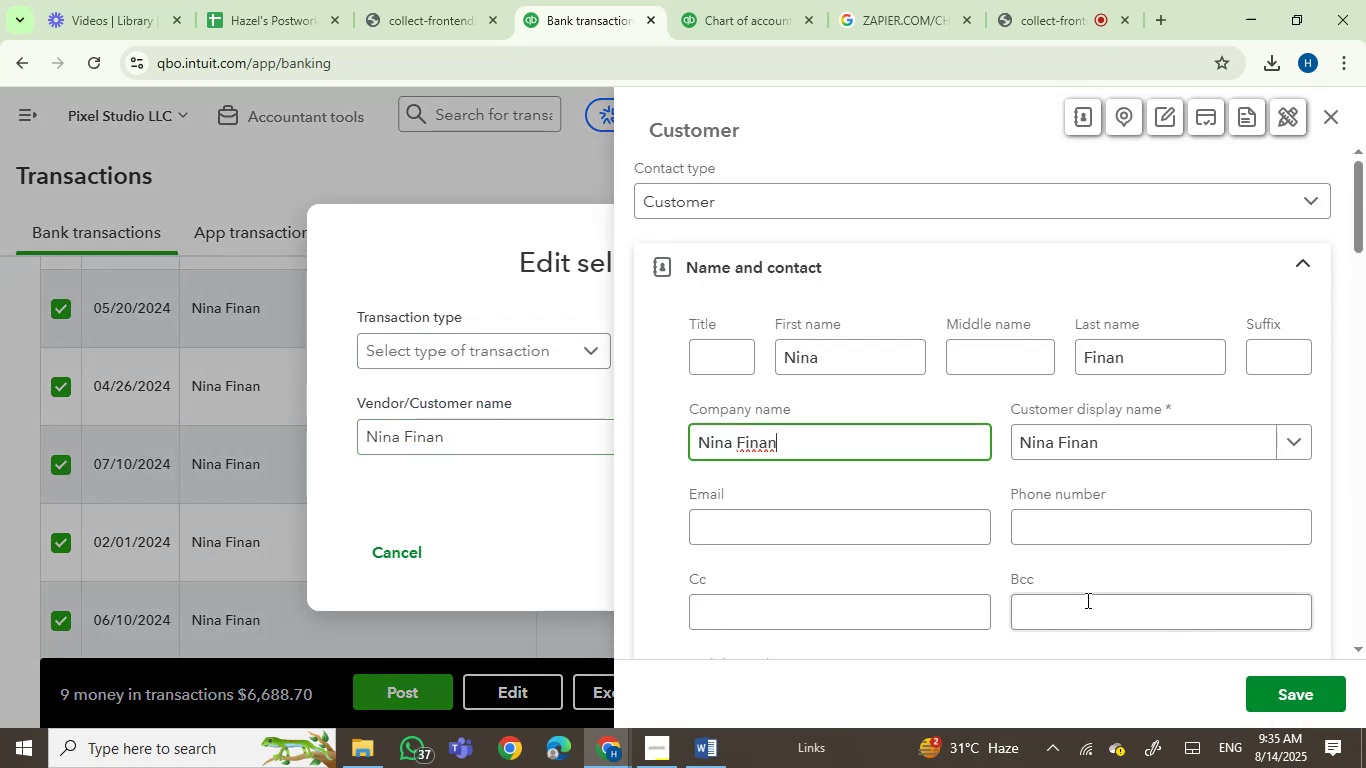 
left_click([1284, 682])
 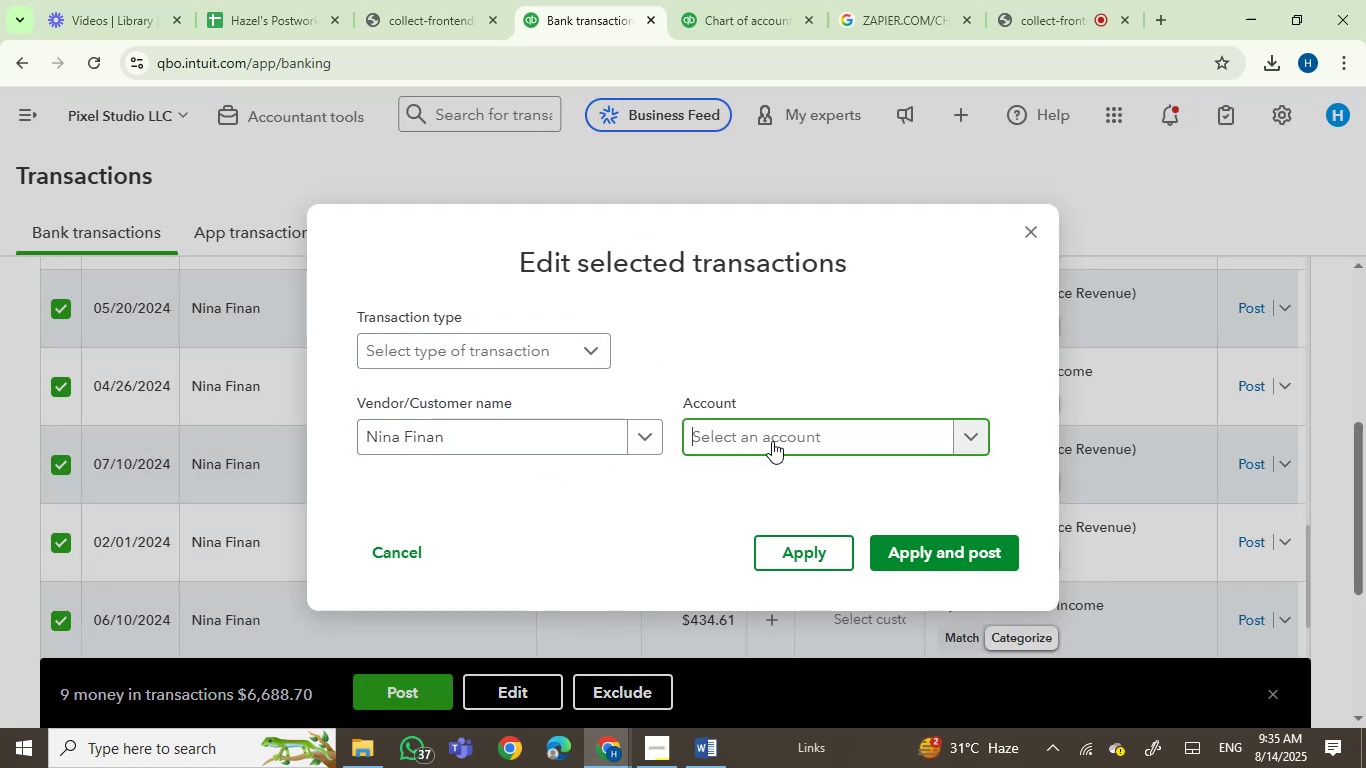 
left_click([777, 433])
 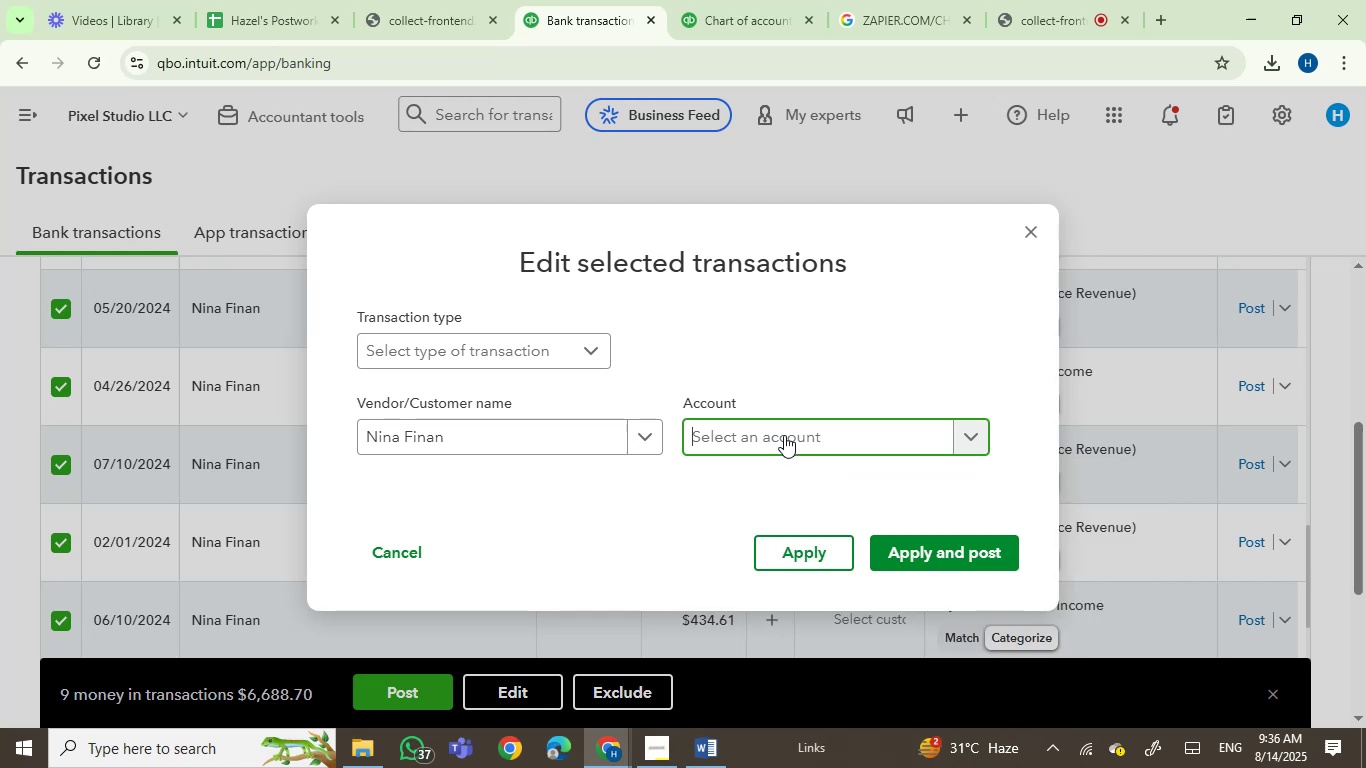 
left_click([785, 435])
 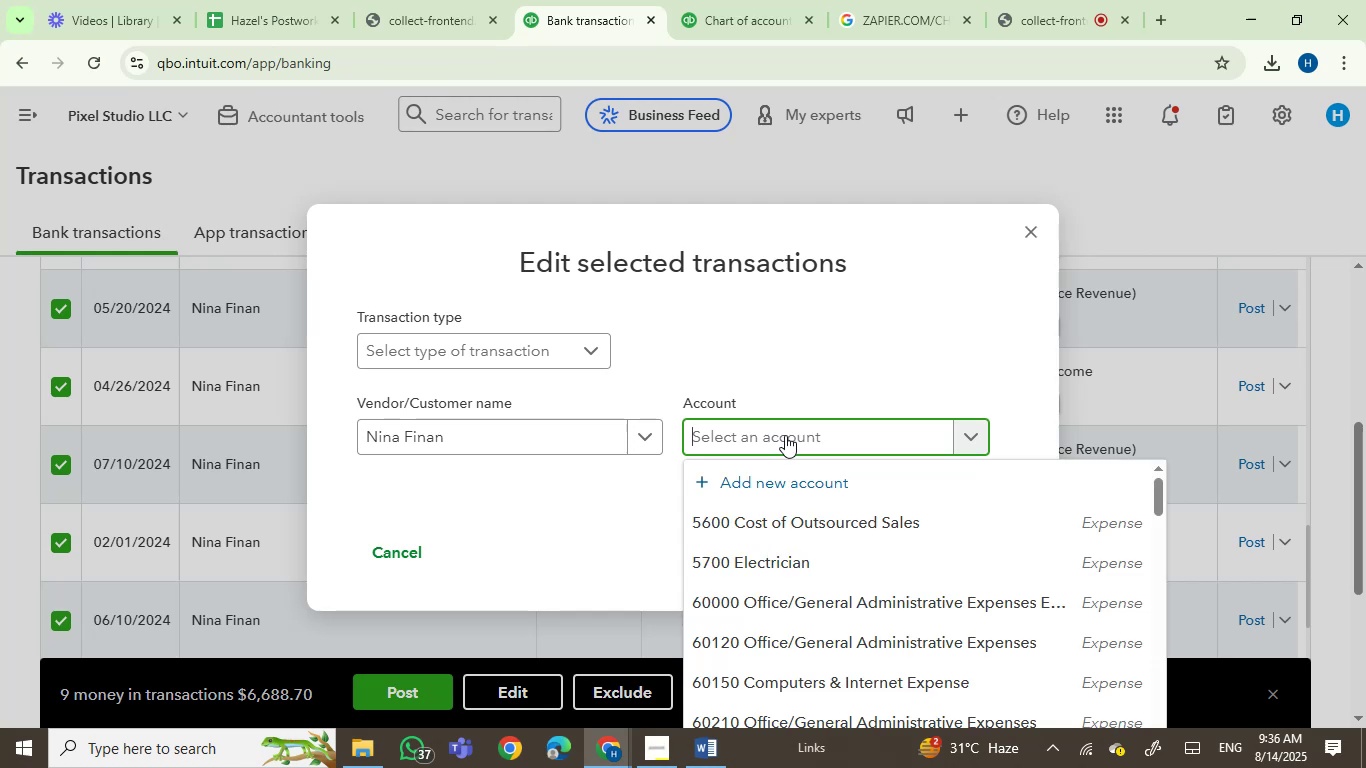 
type(ser)
 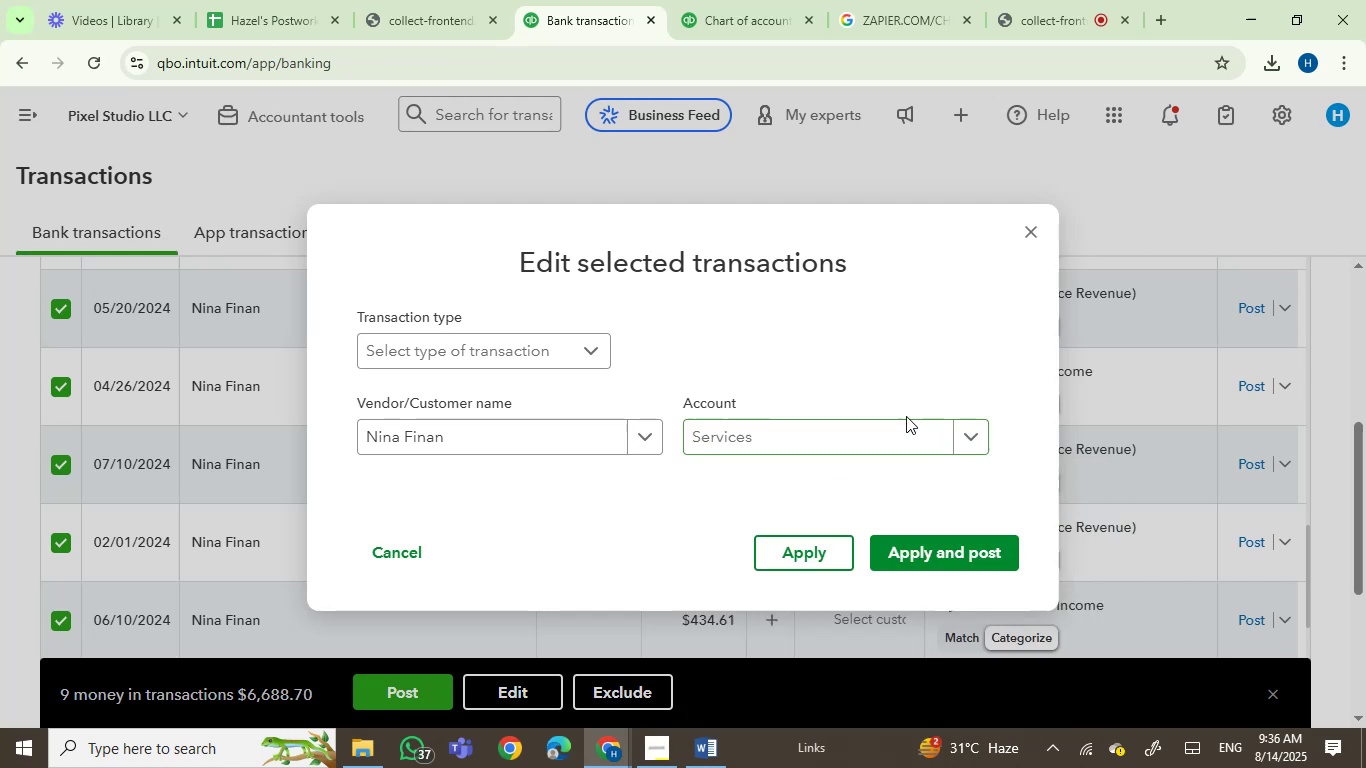 
left_click([965, 552])
 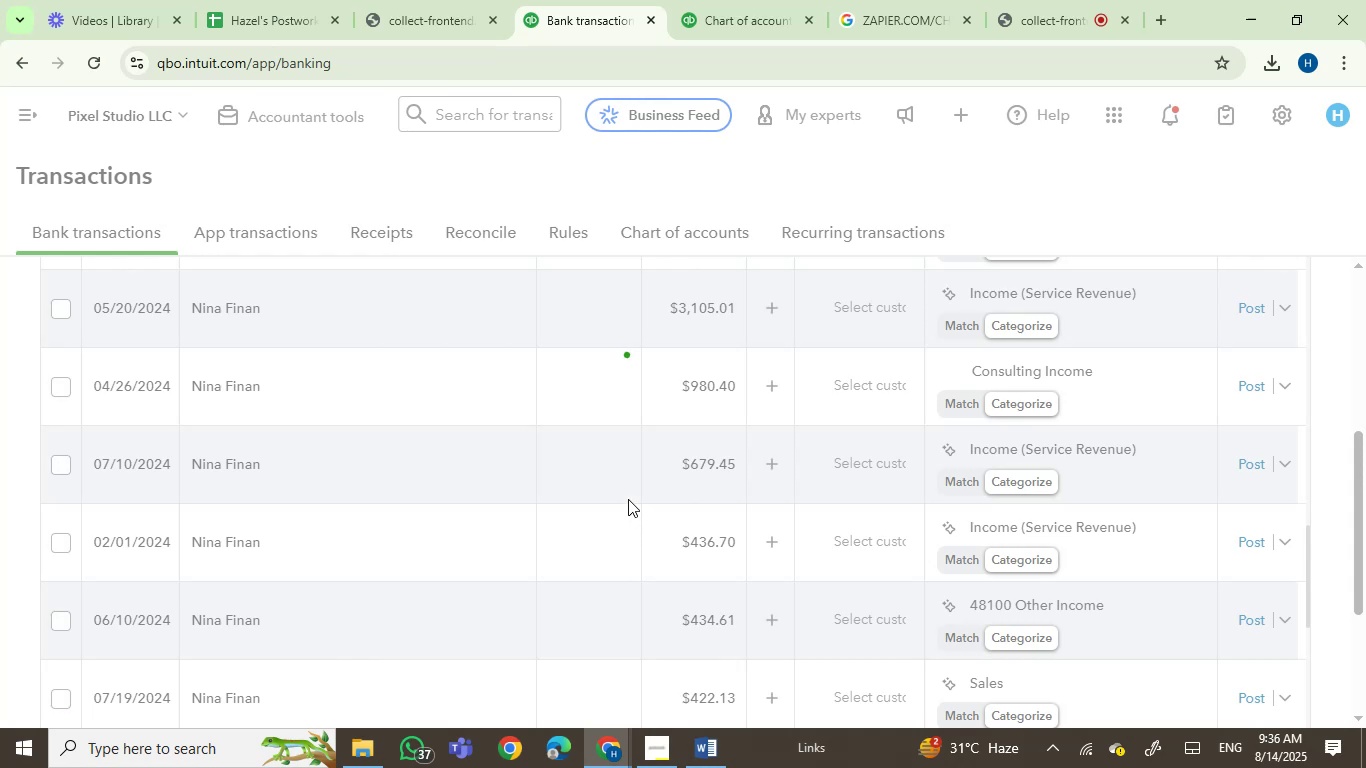 
wait(5.27)
 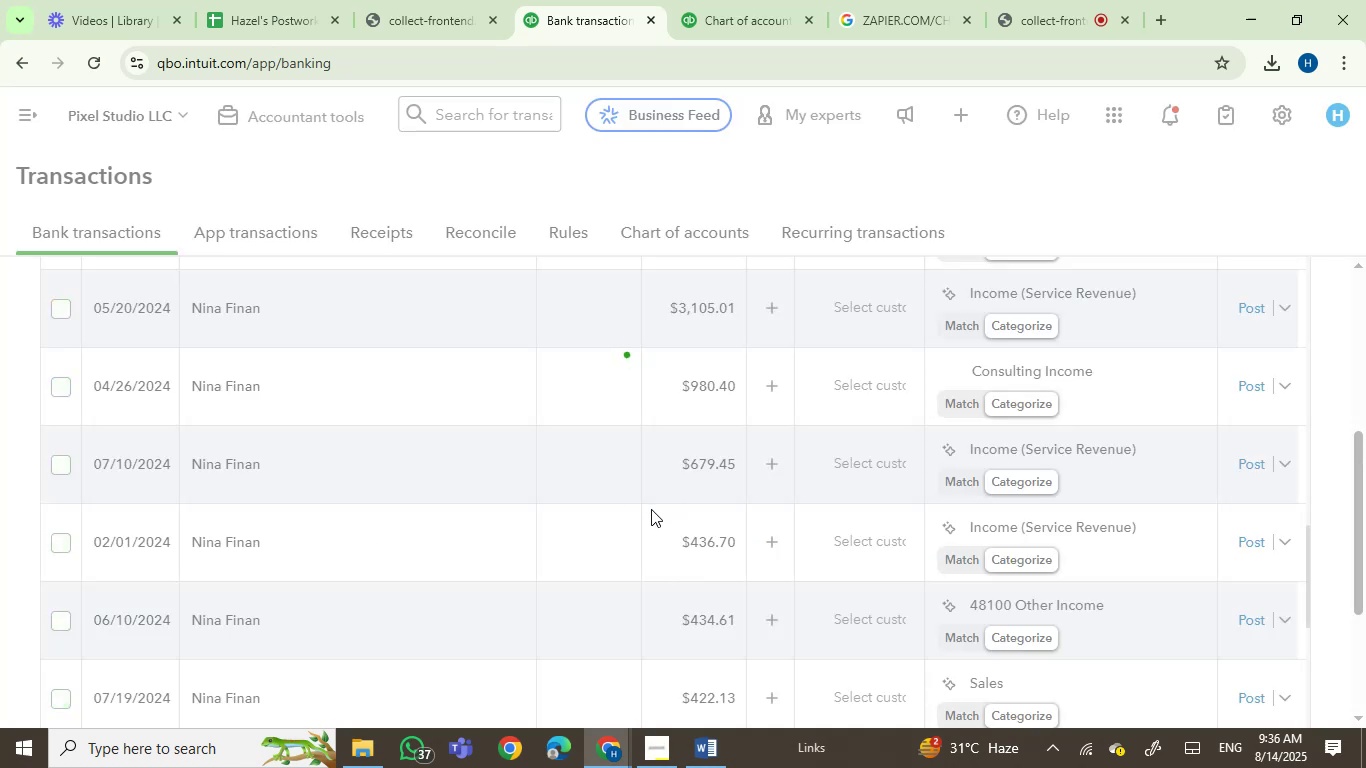 
scroll: coordinate [426, 514], scroll_direction: up, amount: 2.0
 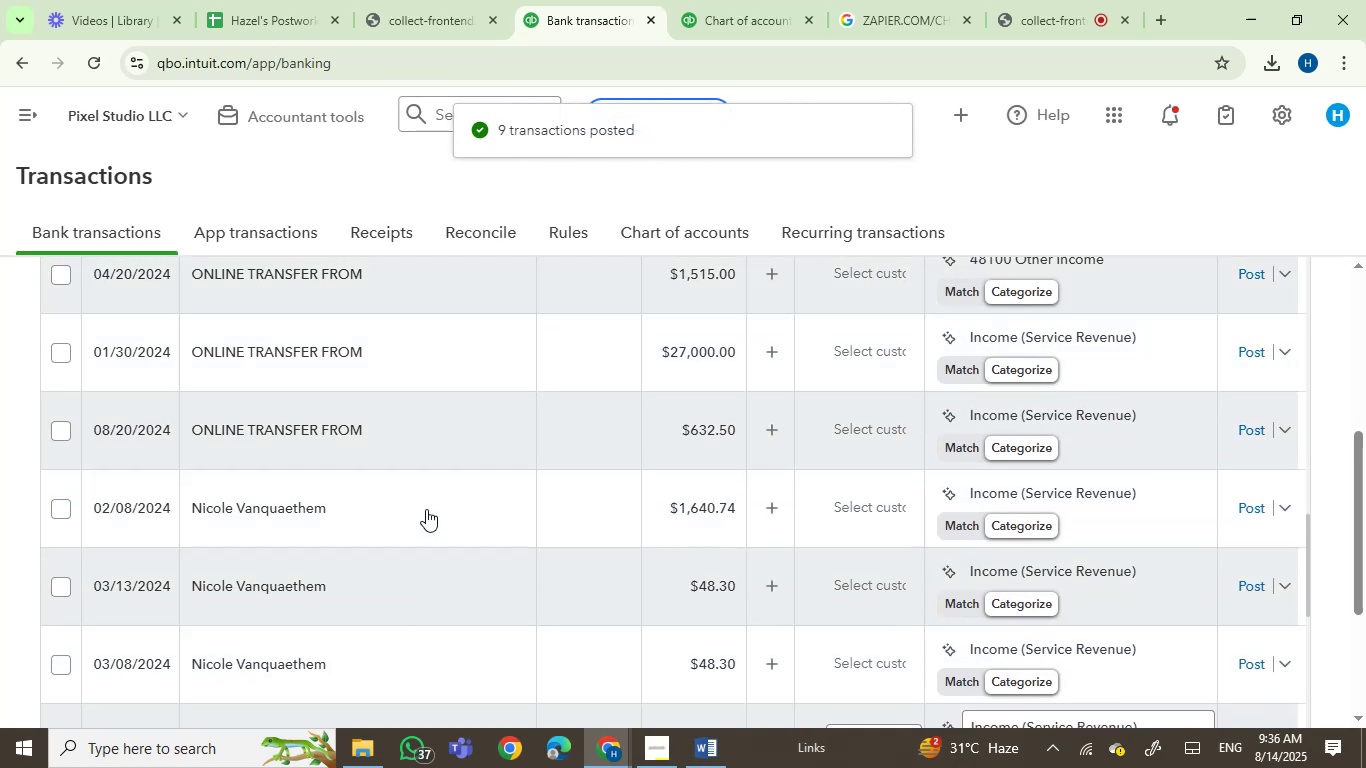 
mouse_move([332, 370])
 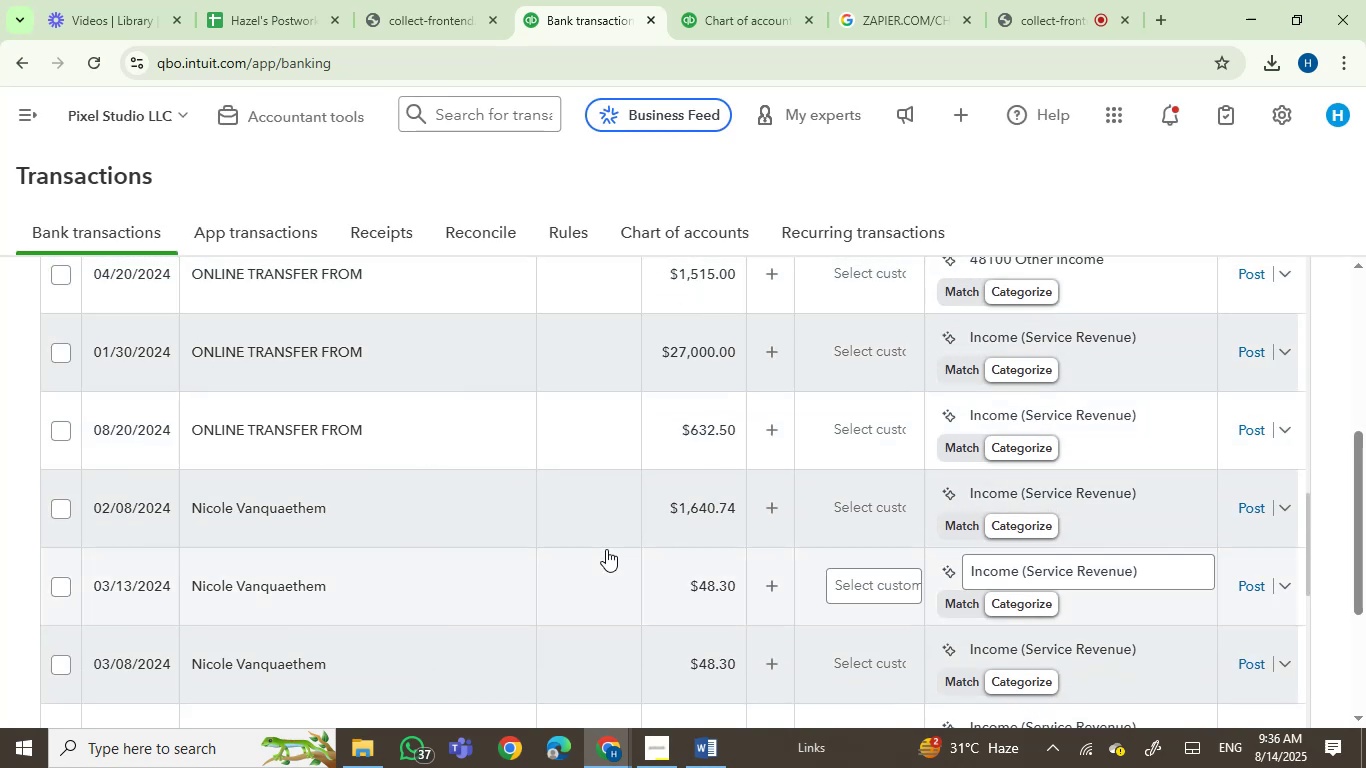 
scroll: coordinate [606, 549], scroll_direction: up, amount: 1.0
 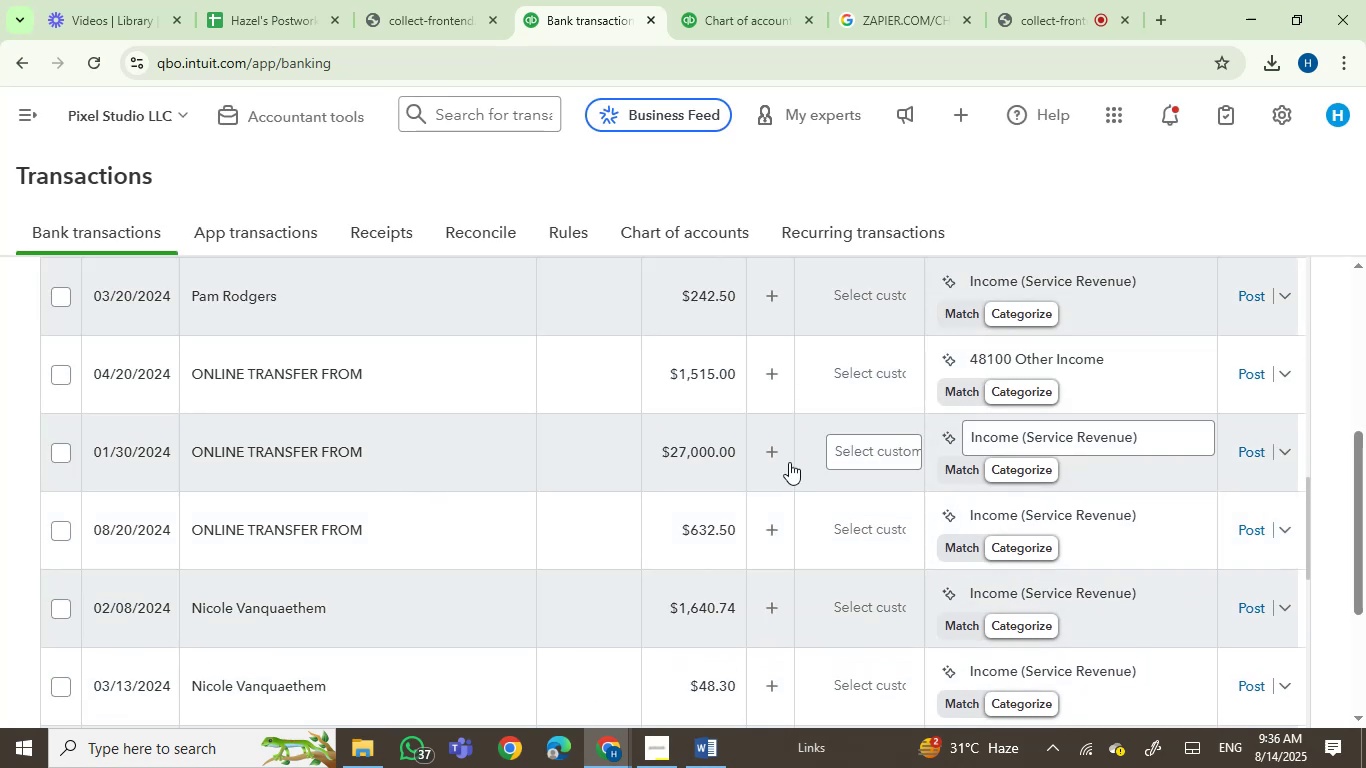 
left_click([1049, 438])
 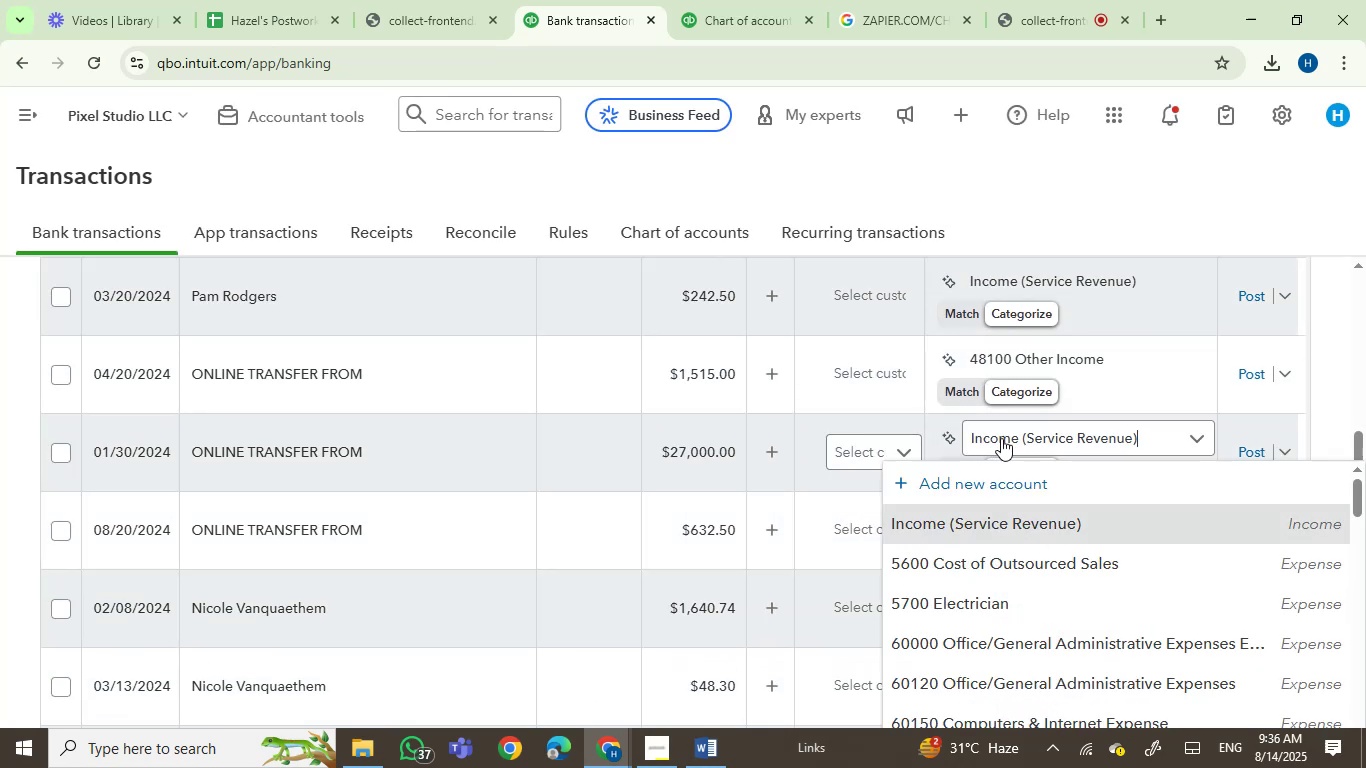 
mouse_move([259, 448])
 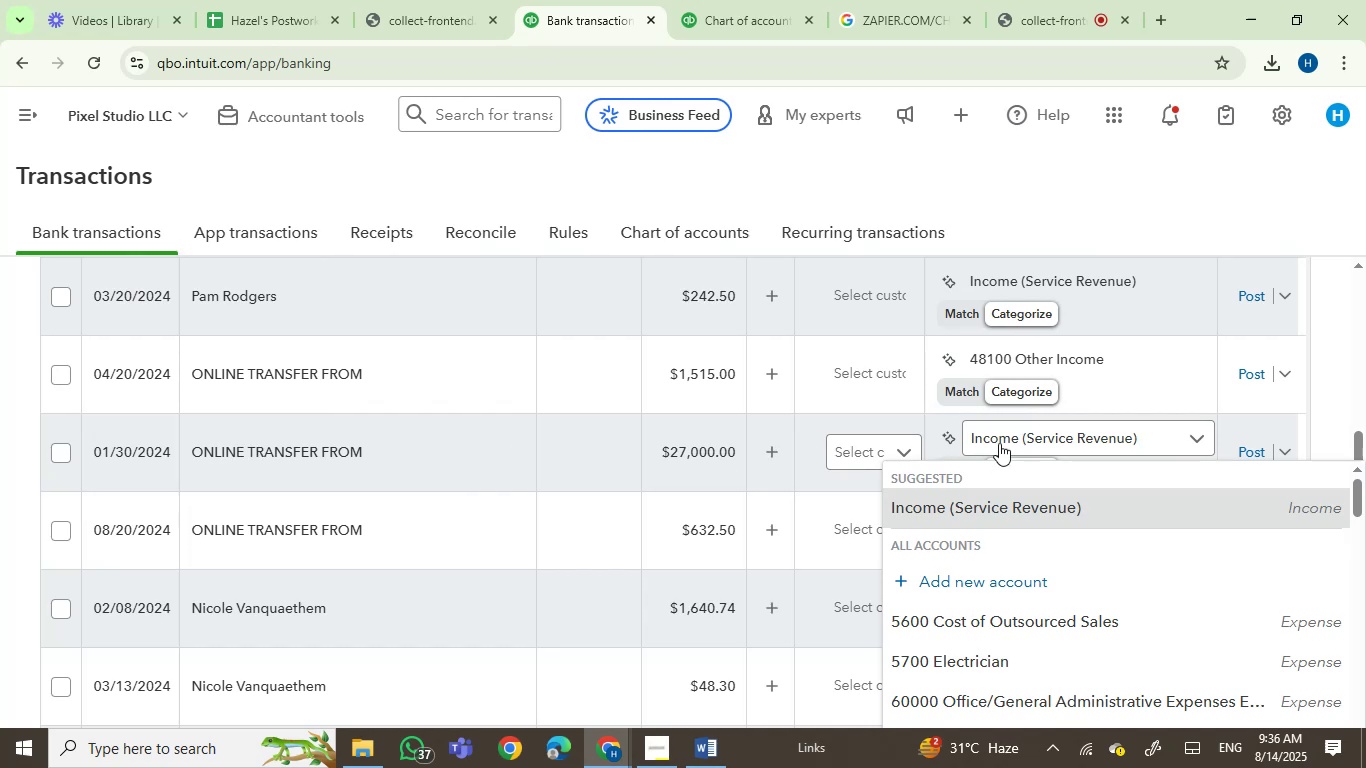 
left_click([1003, 441])
 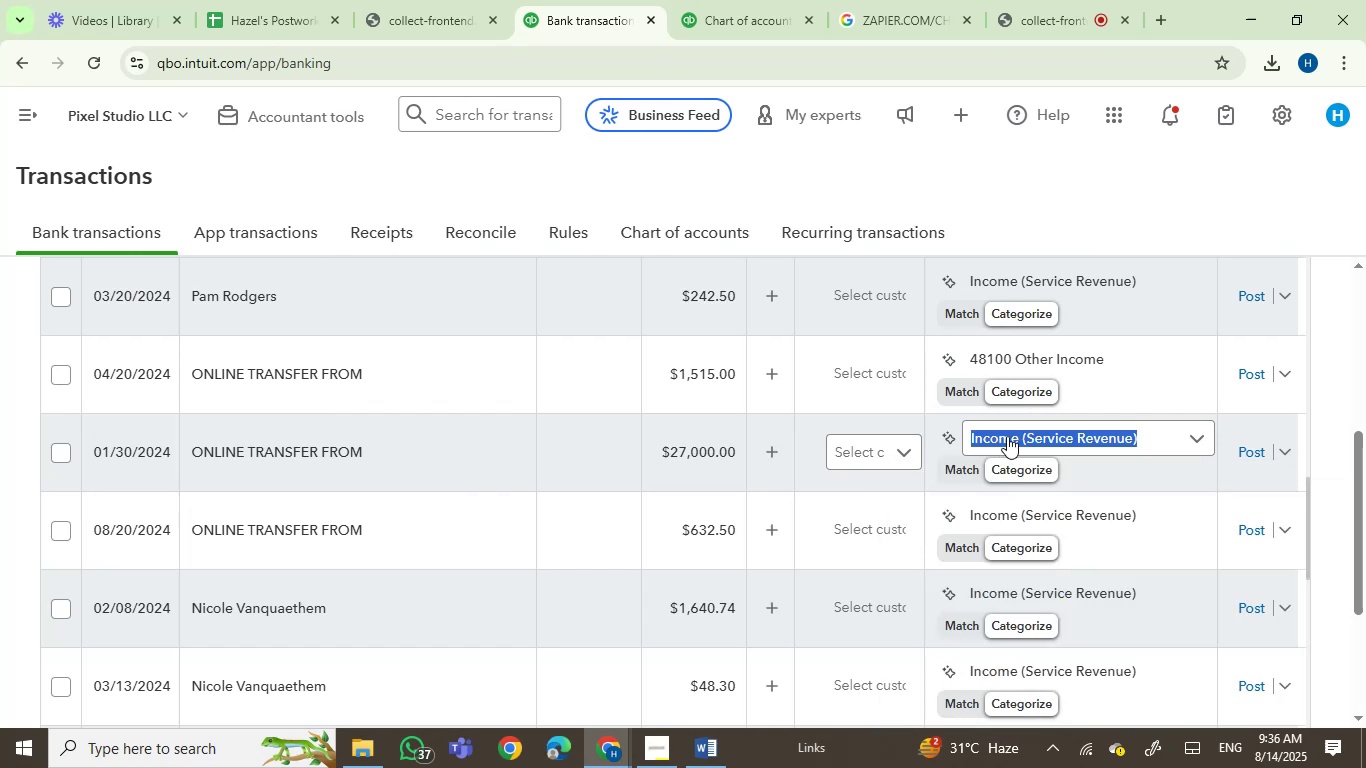 
type(tranb)
key(Backspace)
 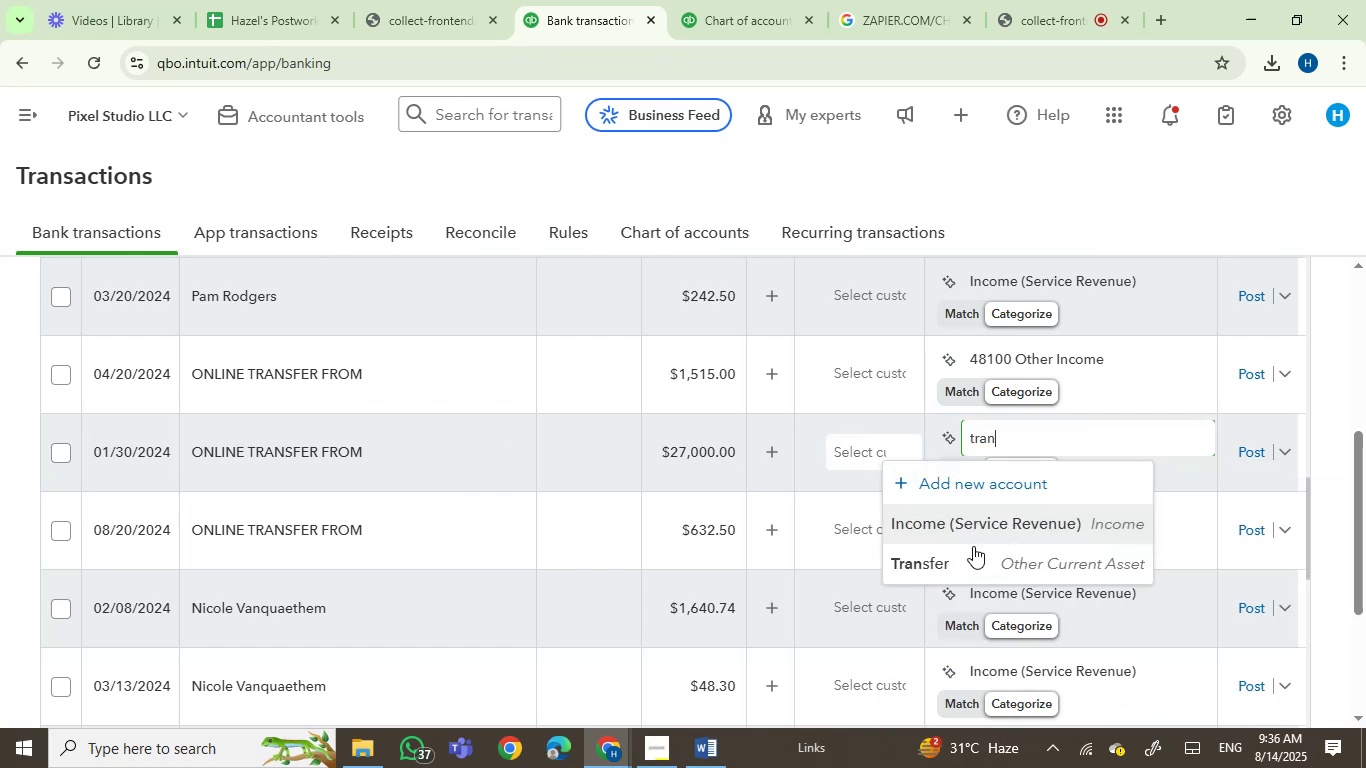 
left_click([970, 564])
 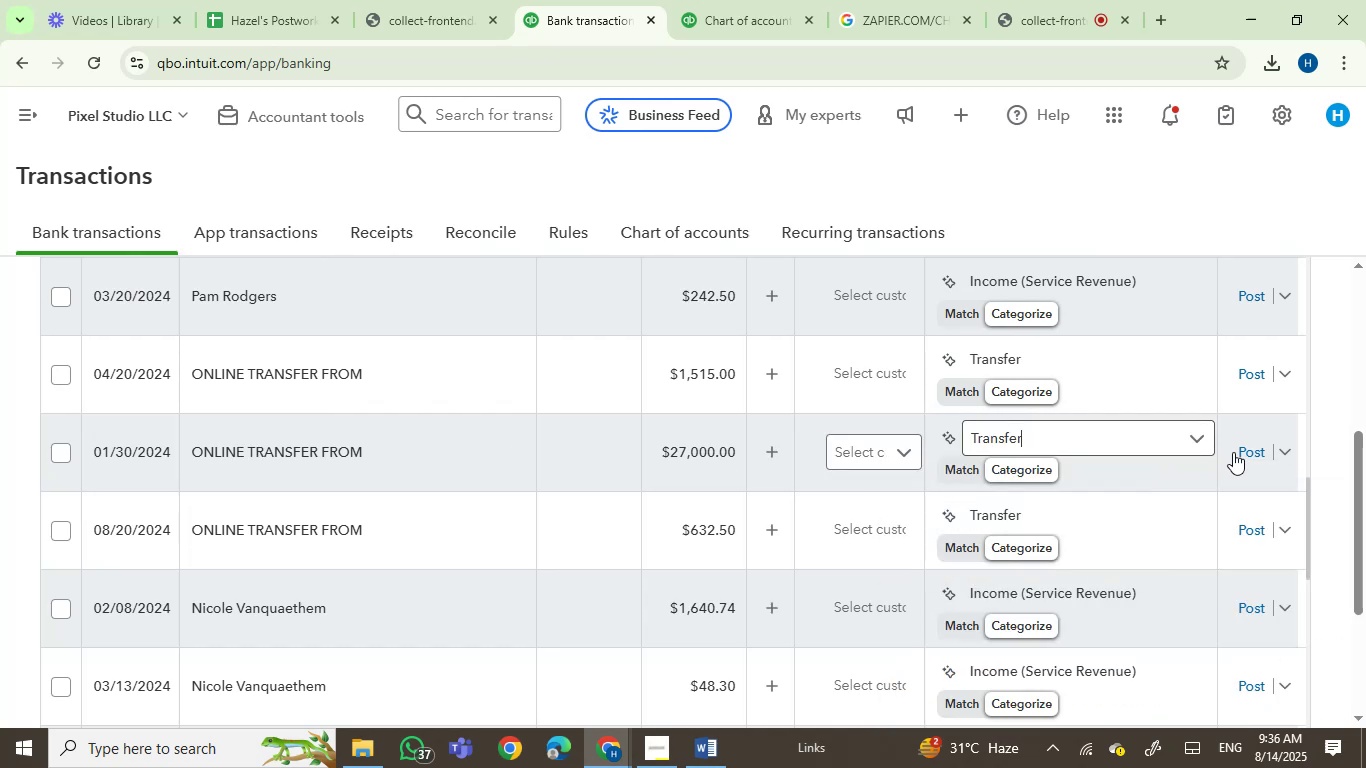 
left_click([1263, 449])
 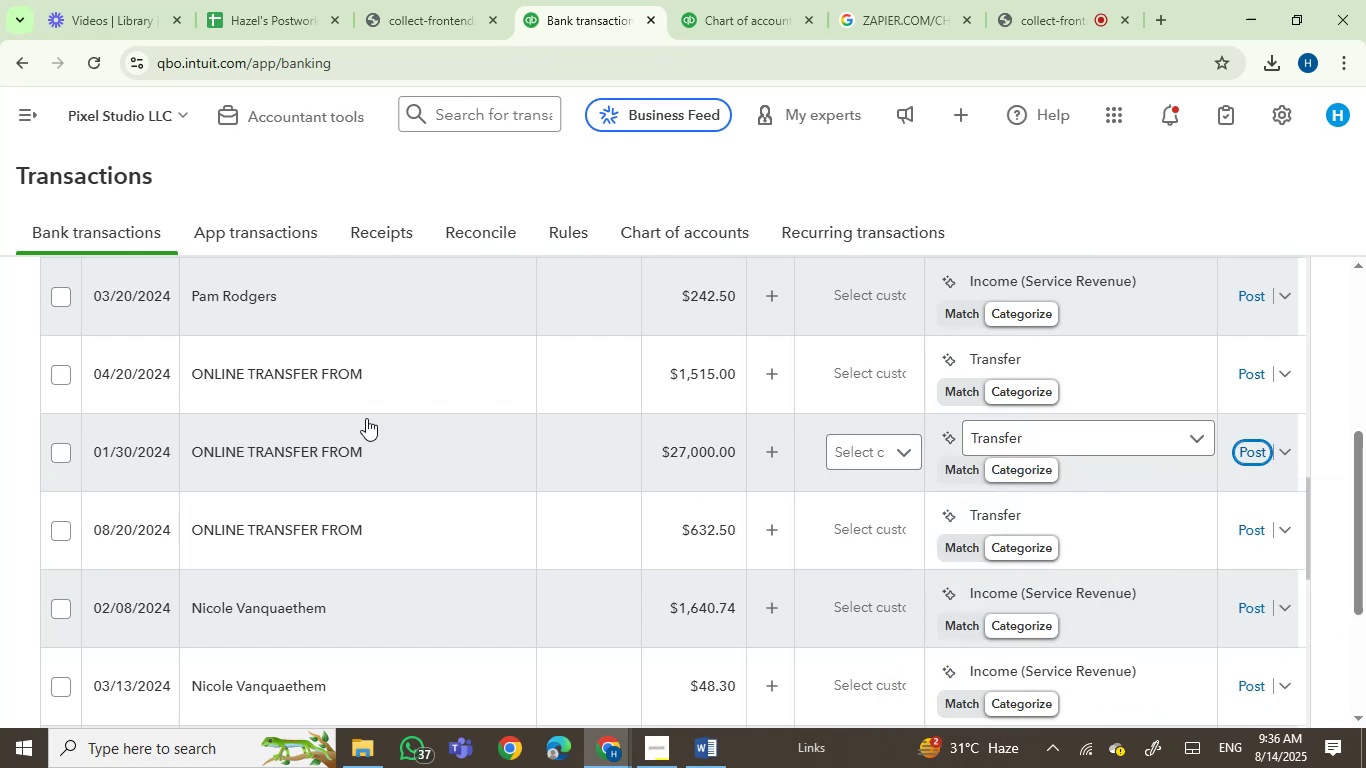 
mouse_move([278, 403])
 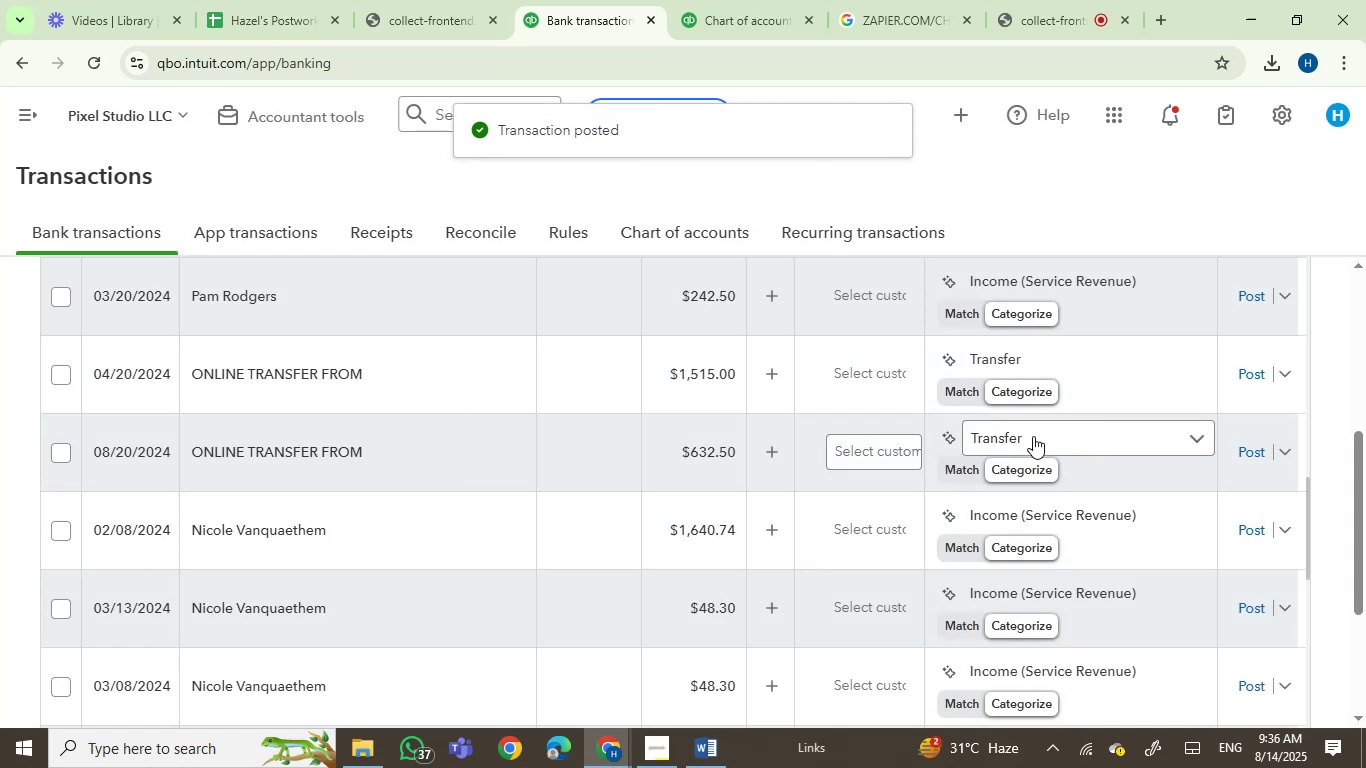 
left_click([1260, 451])
 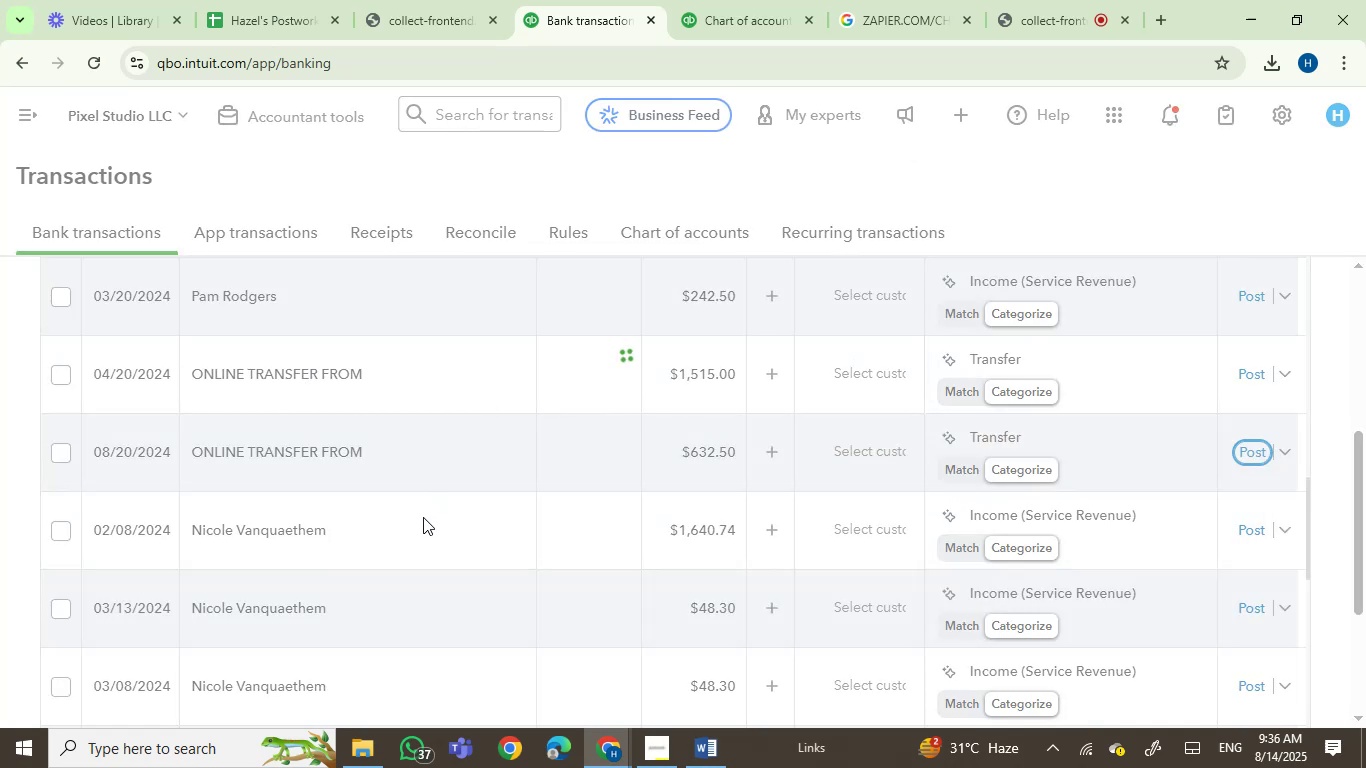 
mouse_move([288, 436])
 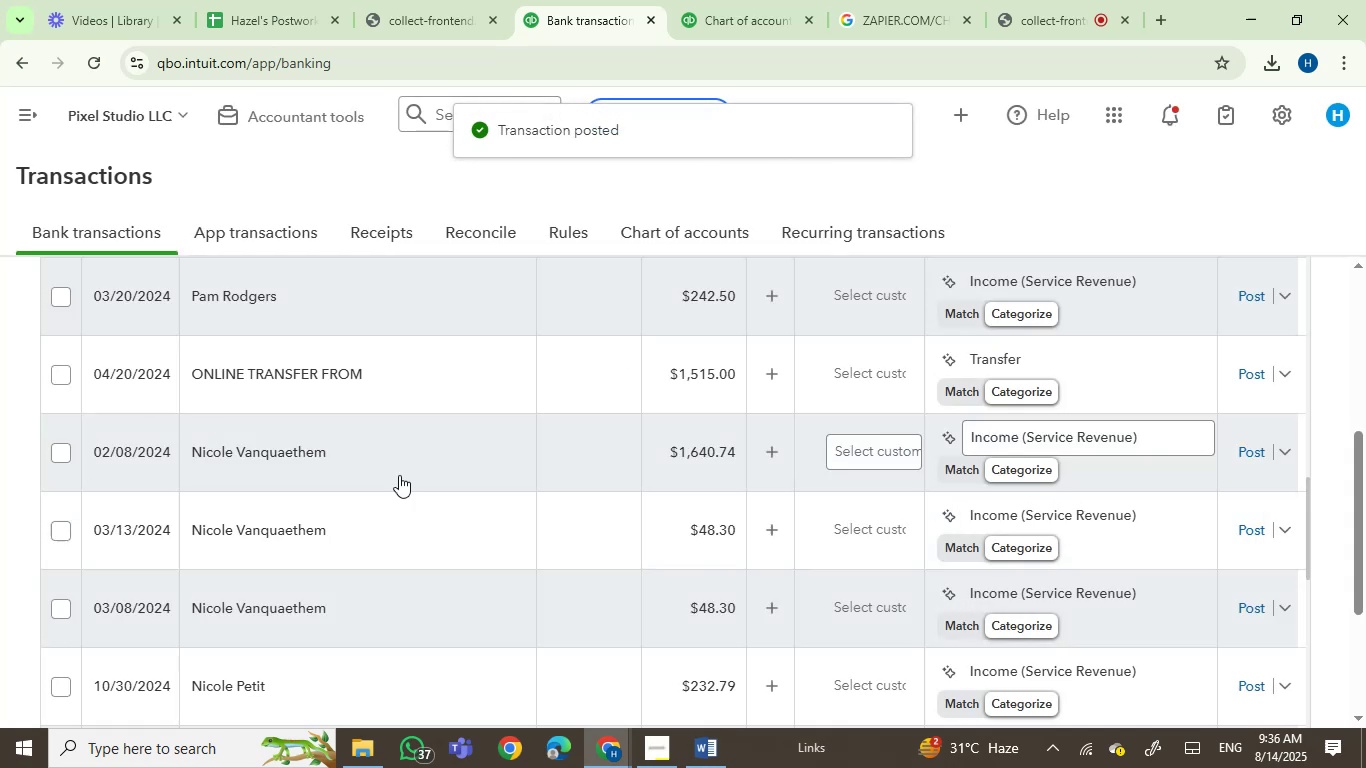 
scroll: coordinate [432, 471], scroll_direction: down, amount: 1.0
 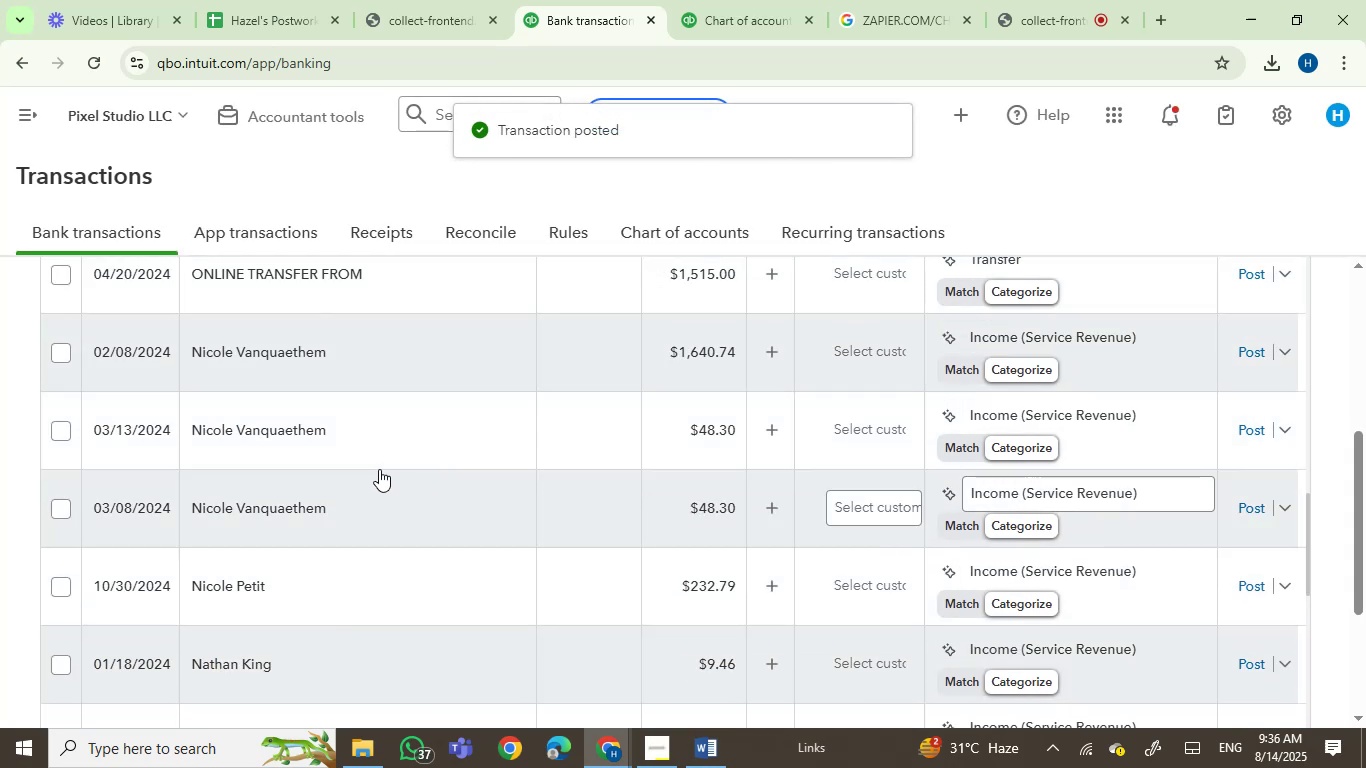 
scroll: coordinate [332, 461], scroll_direction: up, amount: 1.0
 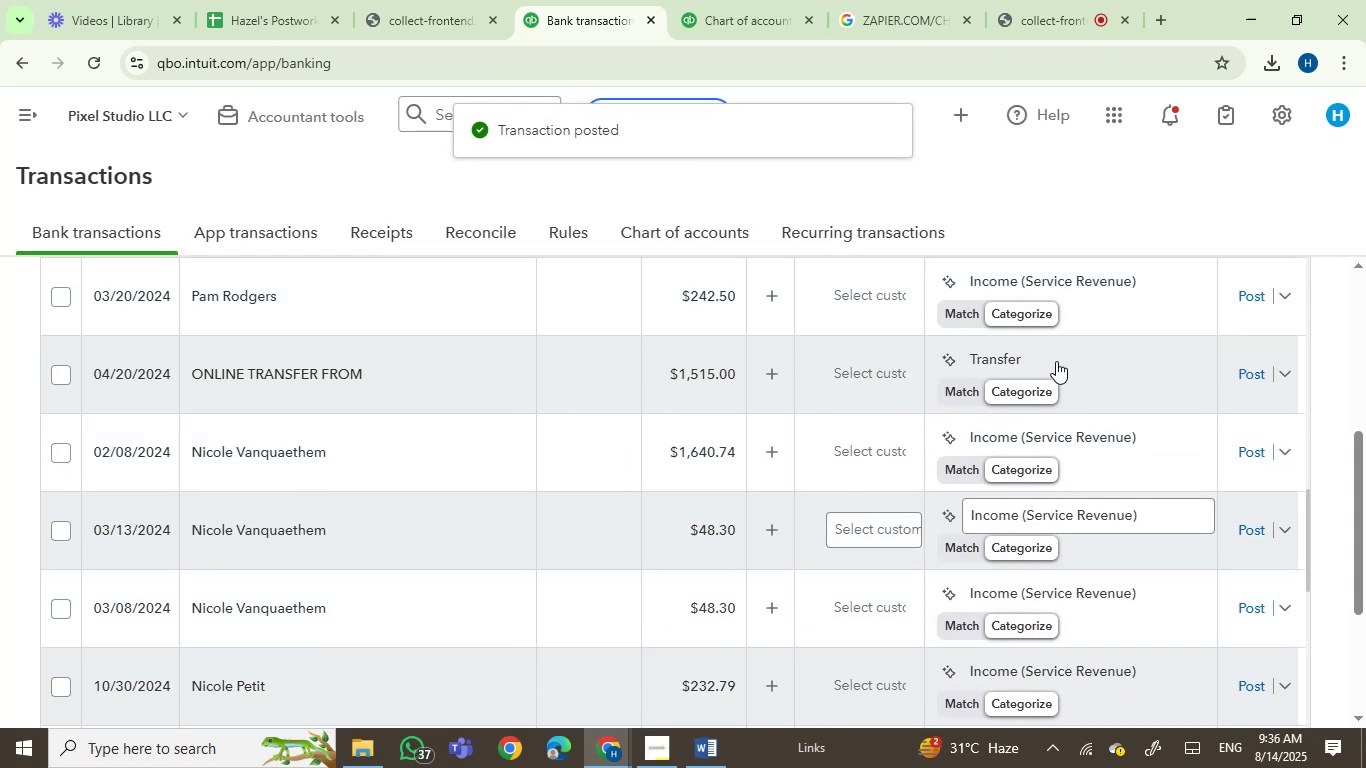 
left_click([980, 361])
 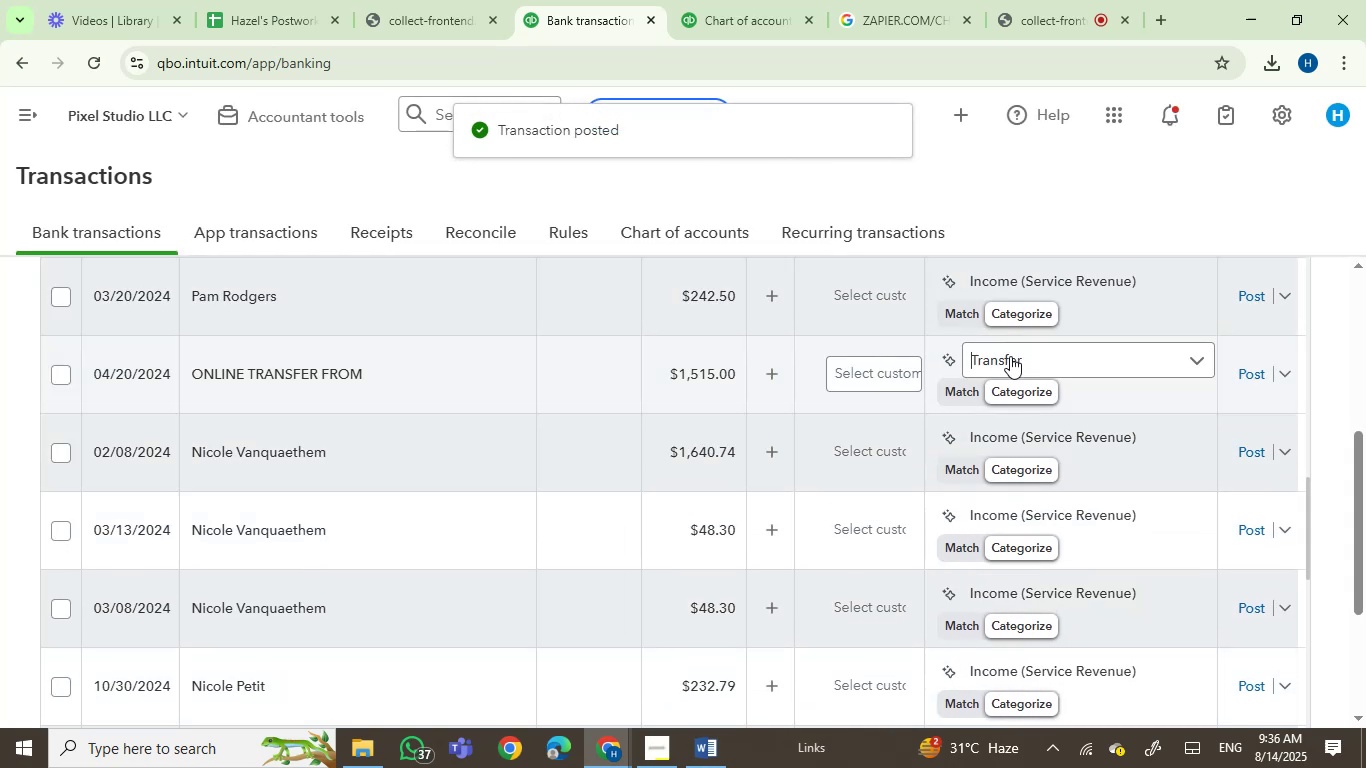 
left_click([1010, 356])
 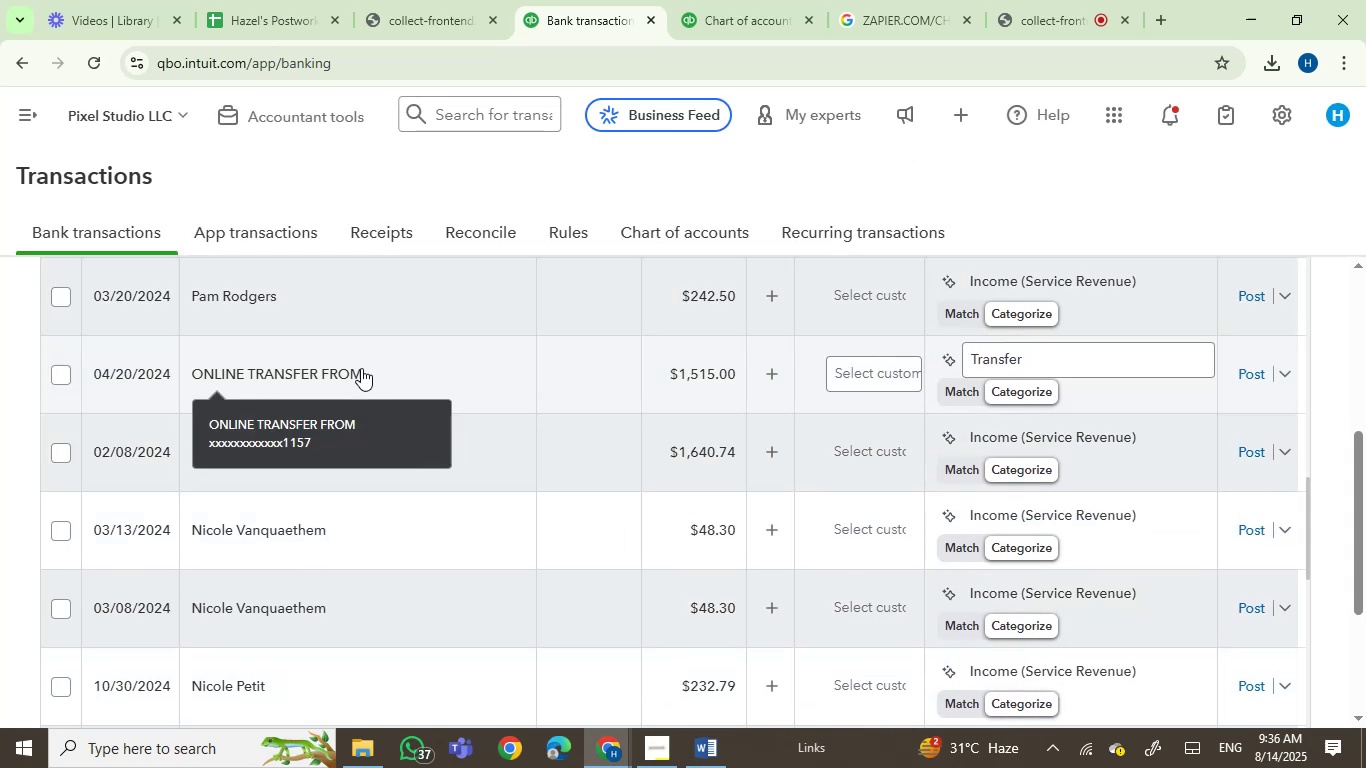 
left_click([361, 368])
 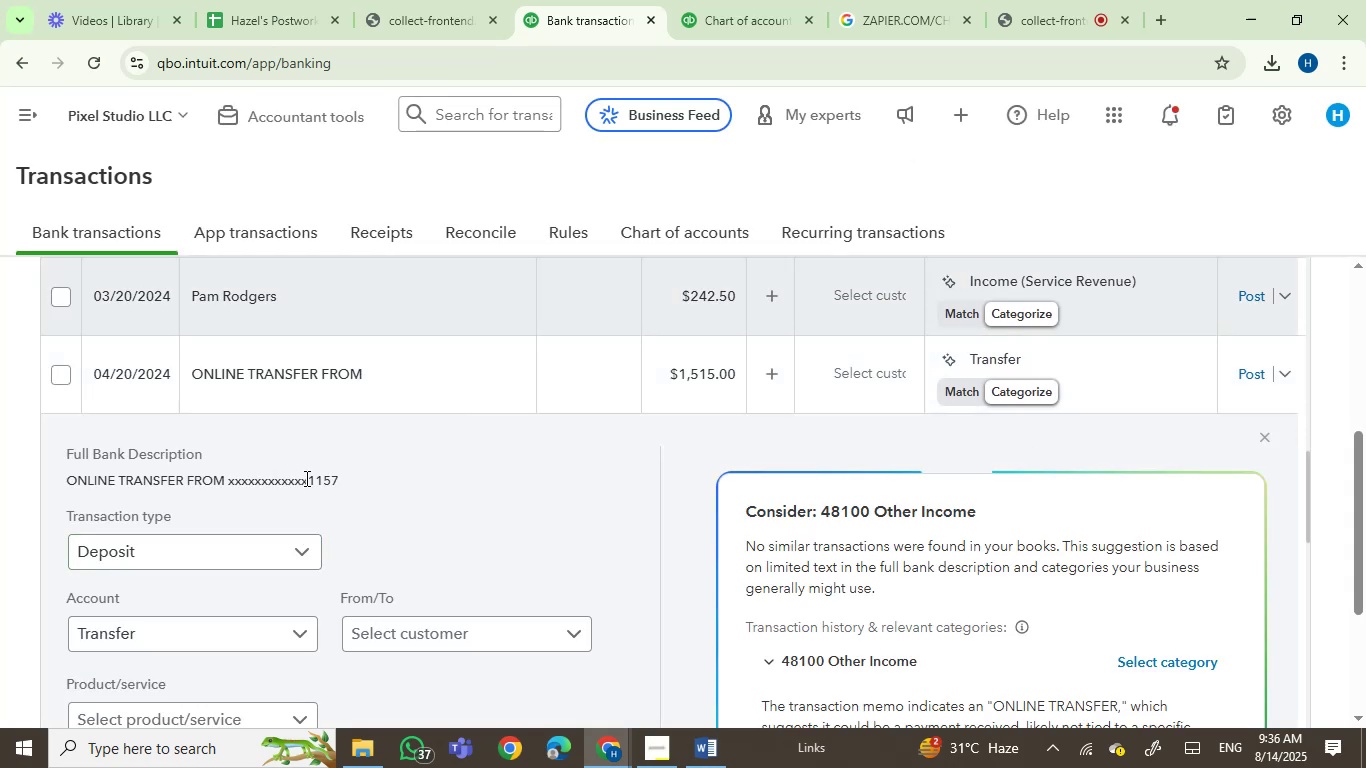 
left_click_drag(start_coordinate=[310, 479], to_coordinate=[356, 482])
 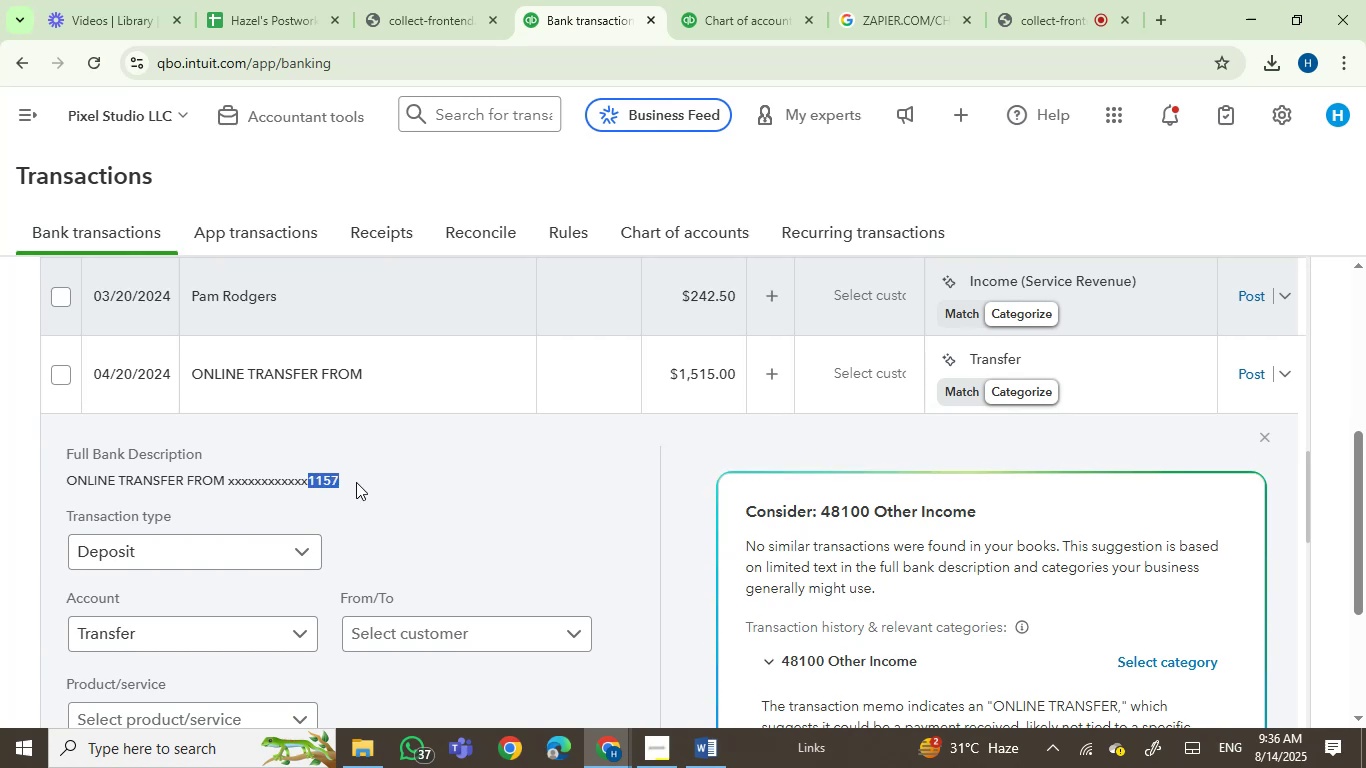 
key(Control+C)
 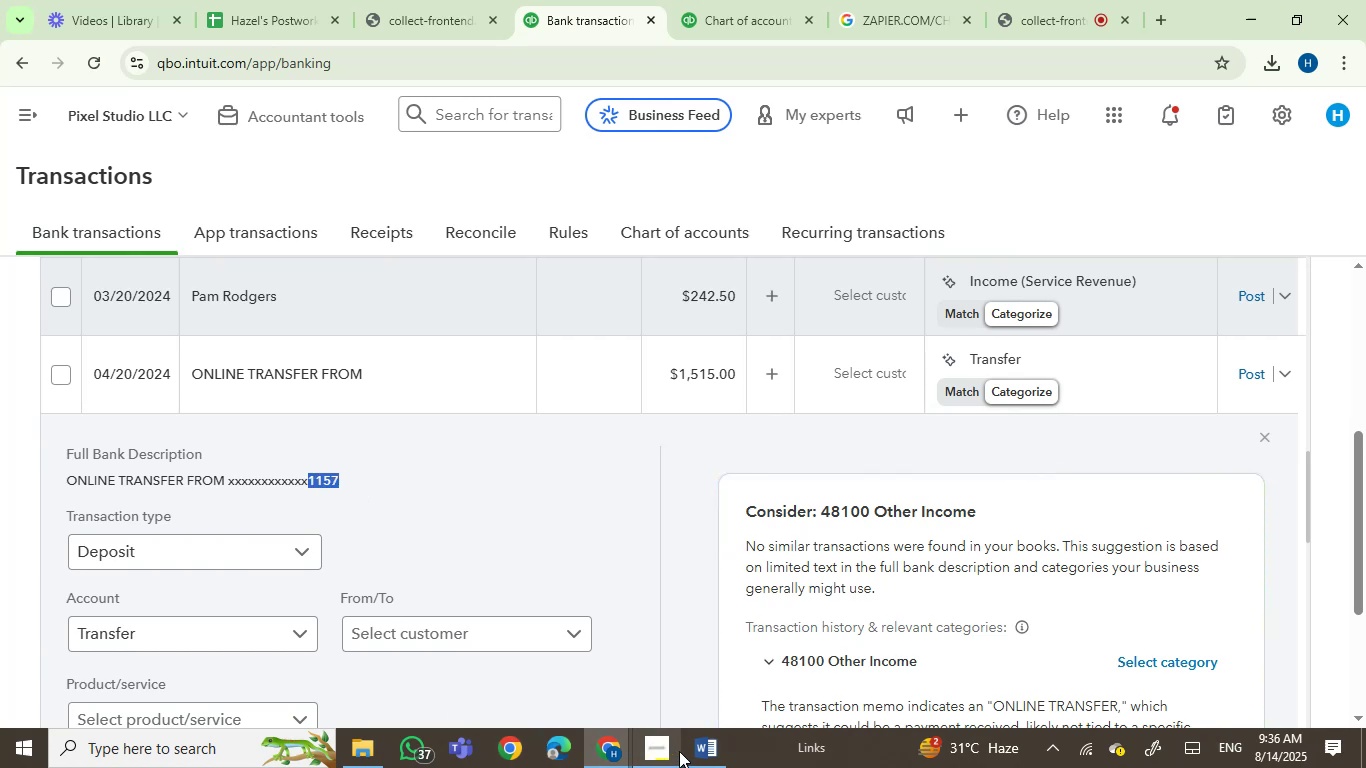 
left_click([697, 747])
 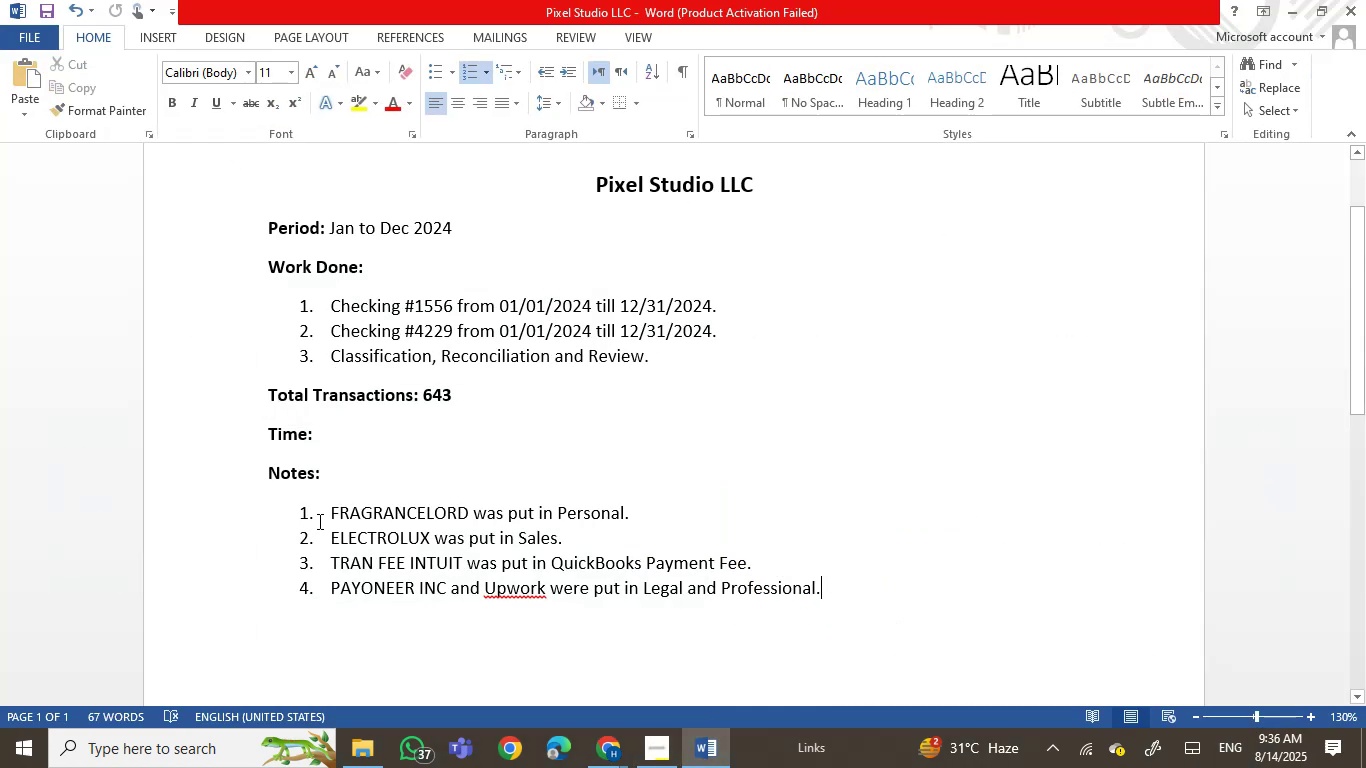 
left_click([342, 507])
 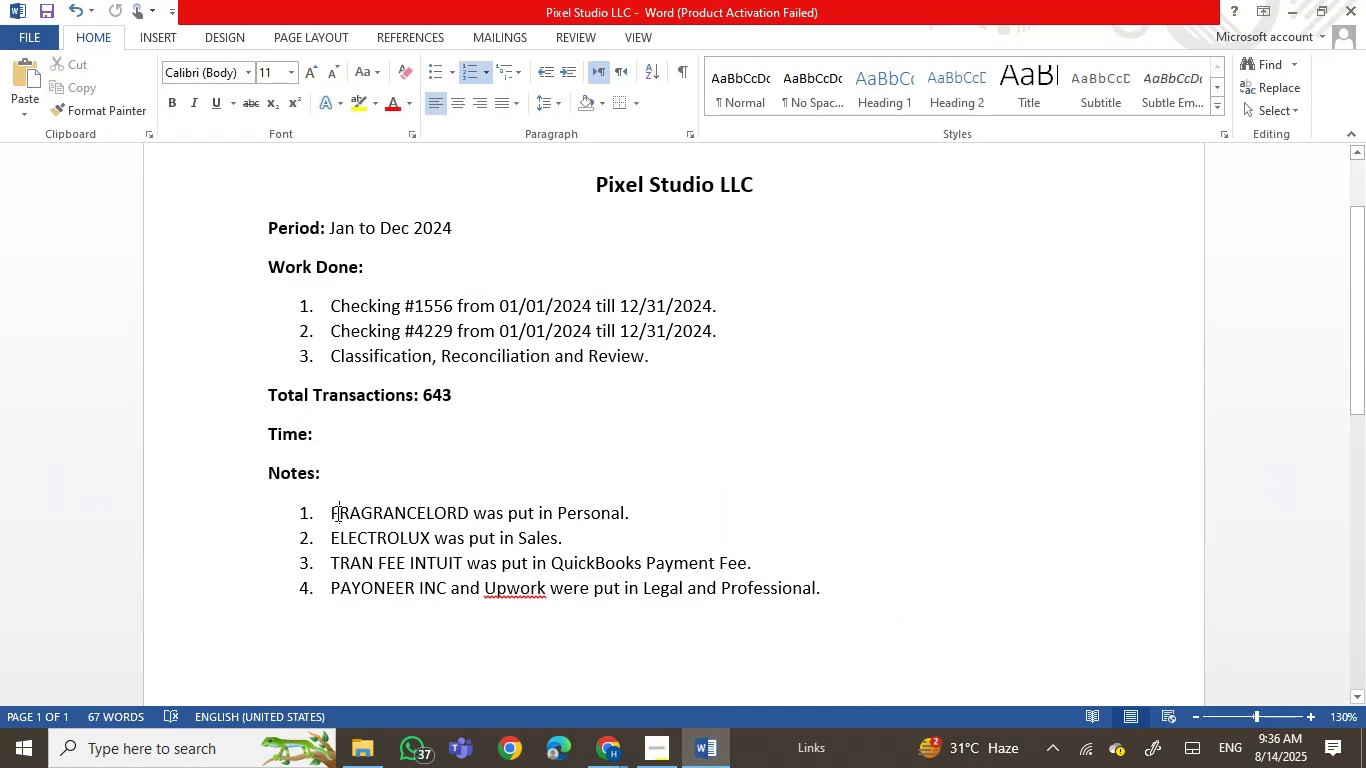 
left_click([332, 513])
 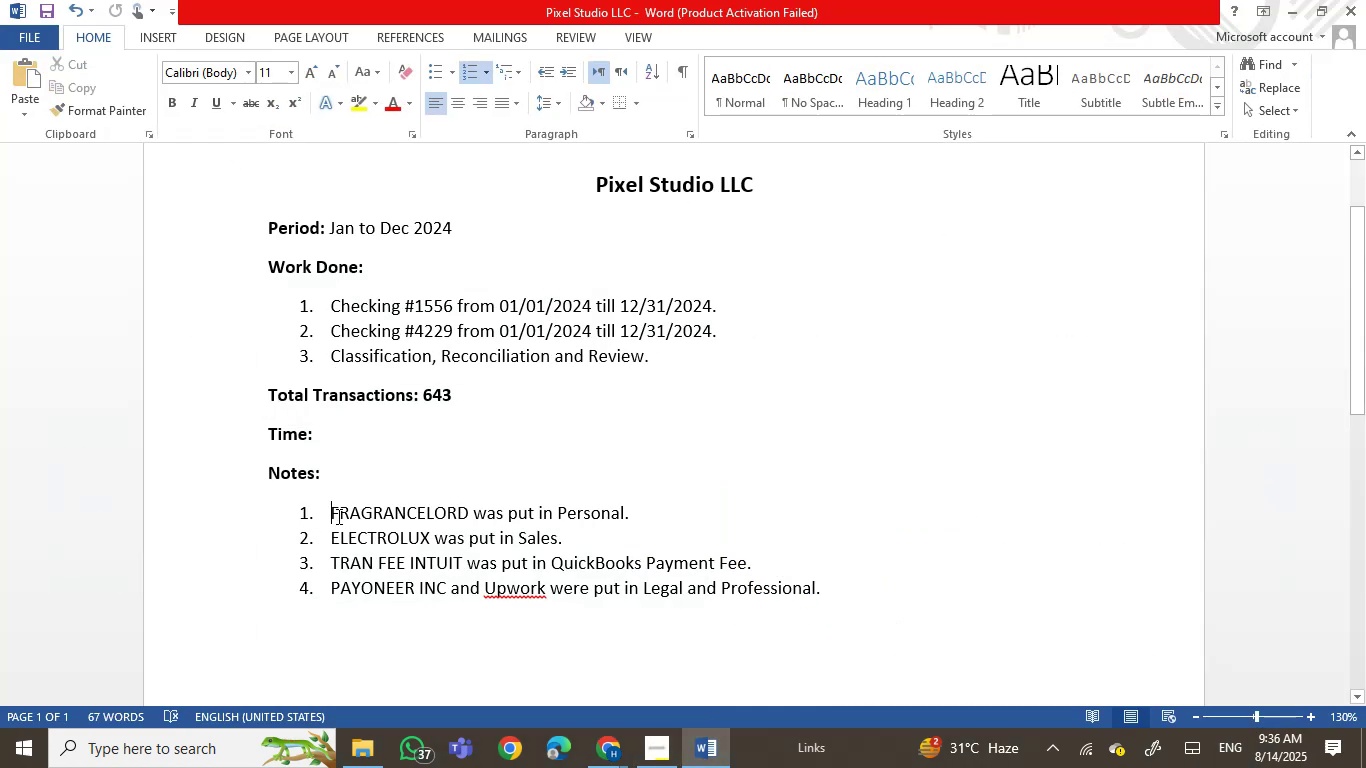 
type(Tranfer form 11551)
key(Backspace)
key(Backspace)
type(1 )
 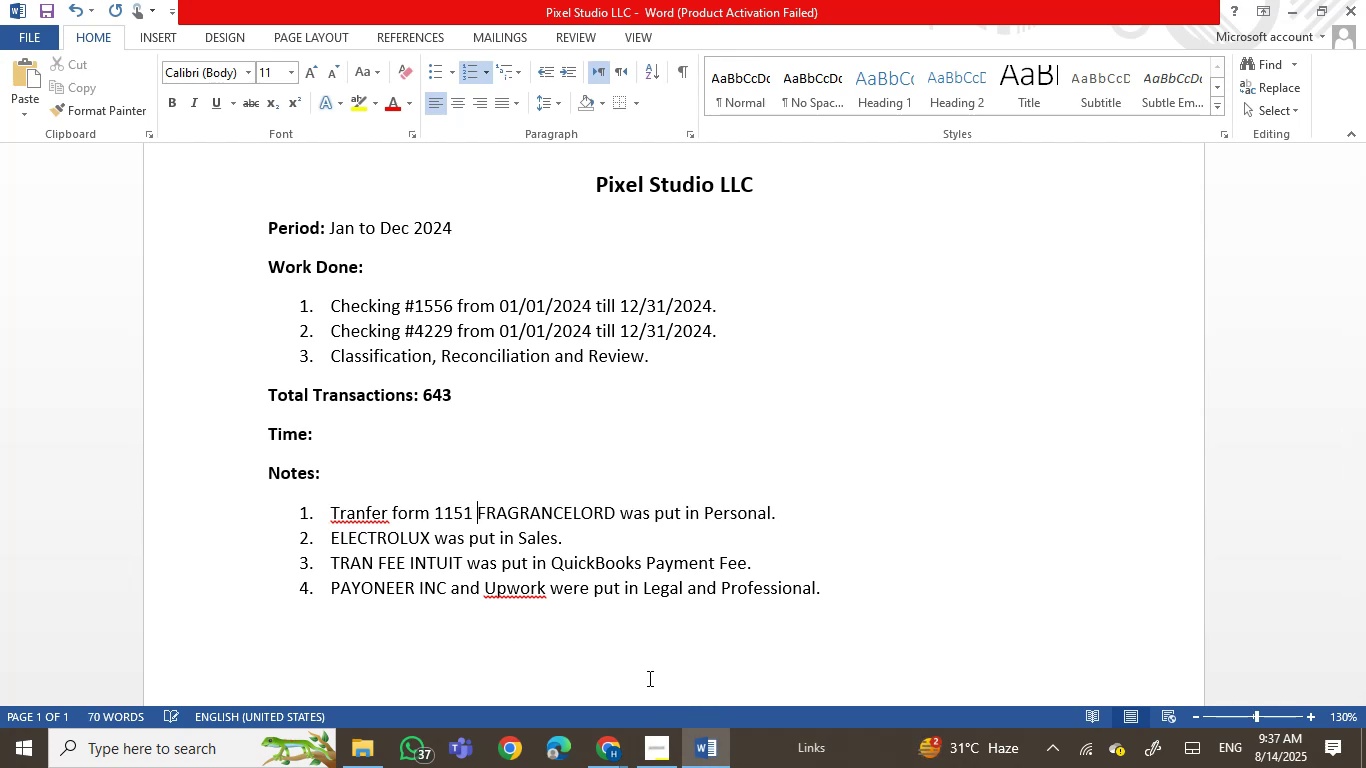 
hold_key(key=ControlLeft, duration=0.92)
 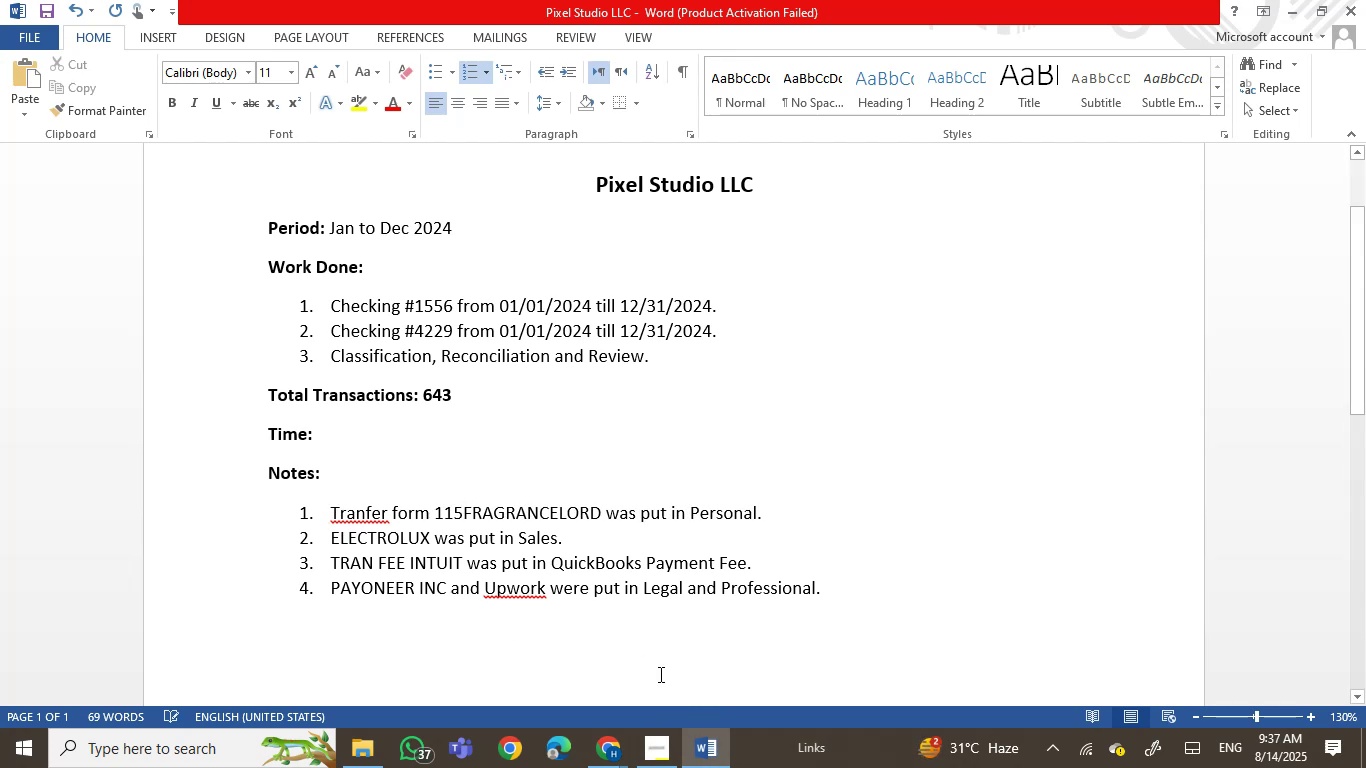 
left_click([704, 747])
 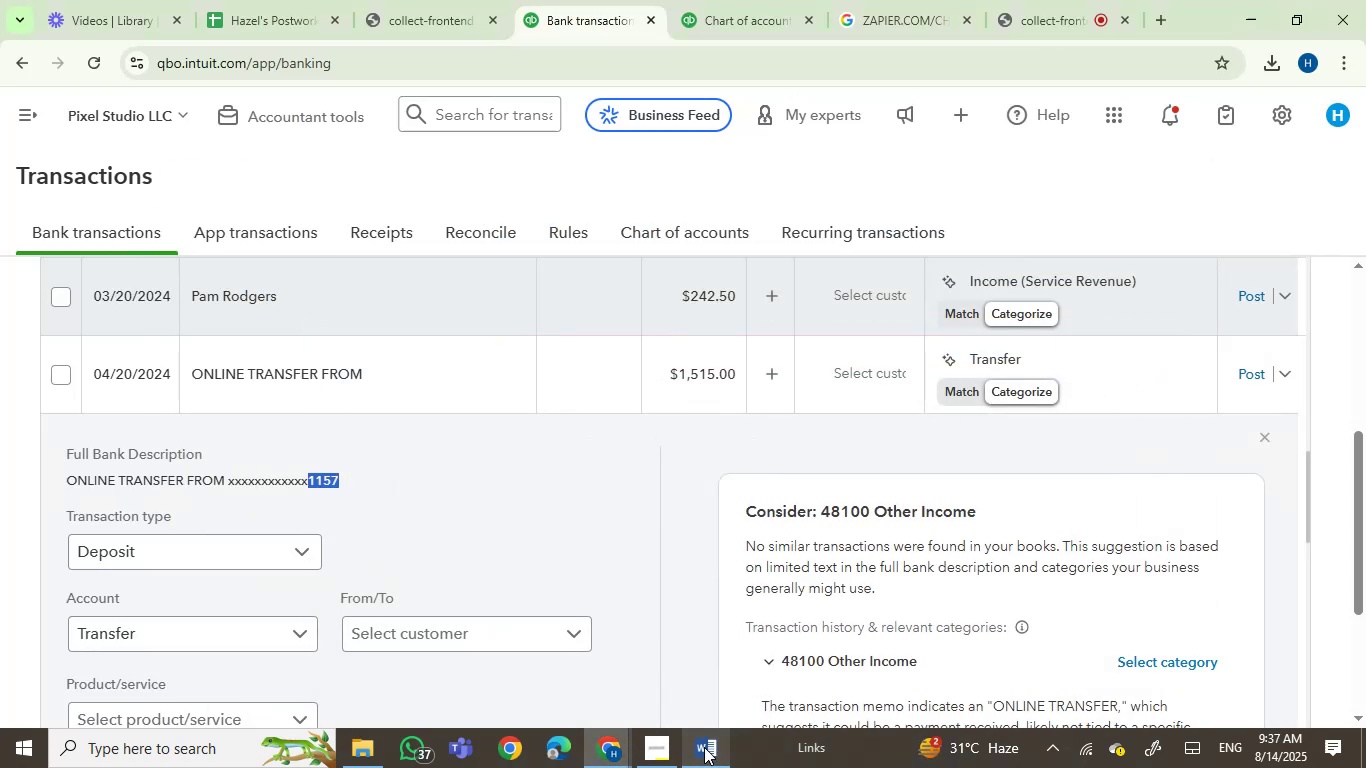 
left_click([704, 747])
 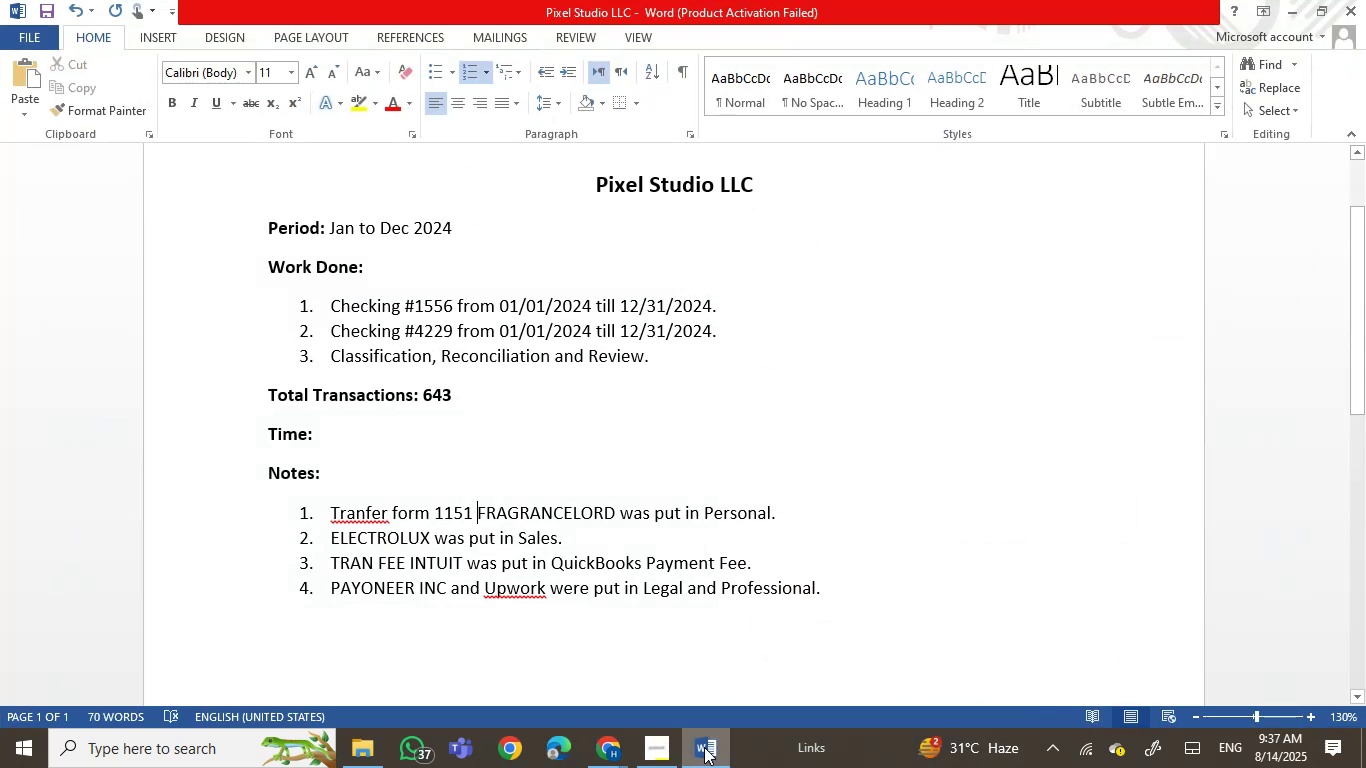 
key(Backspace)
key(Backspace)
type(7 and )
 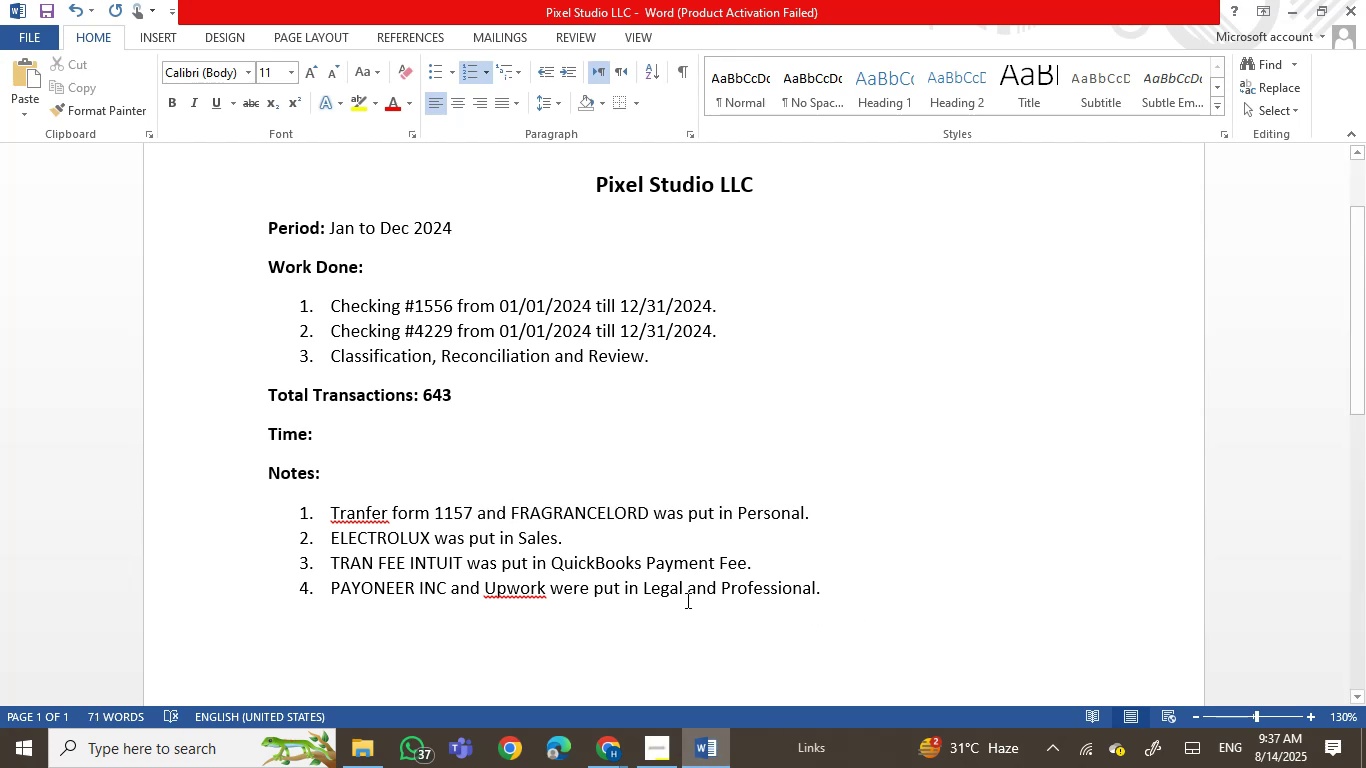 
double_click([670, 519])
 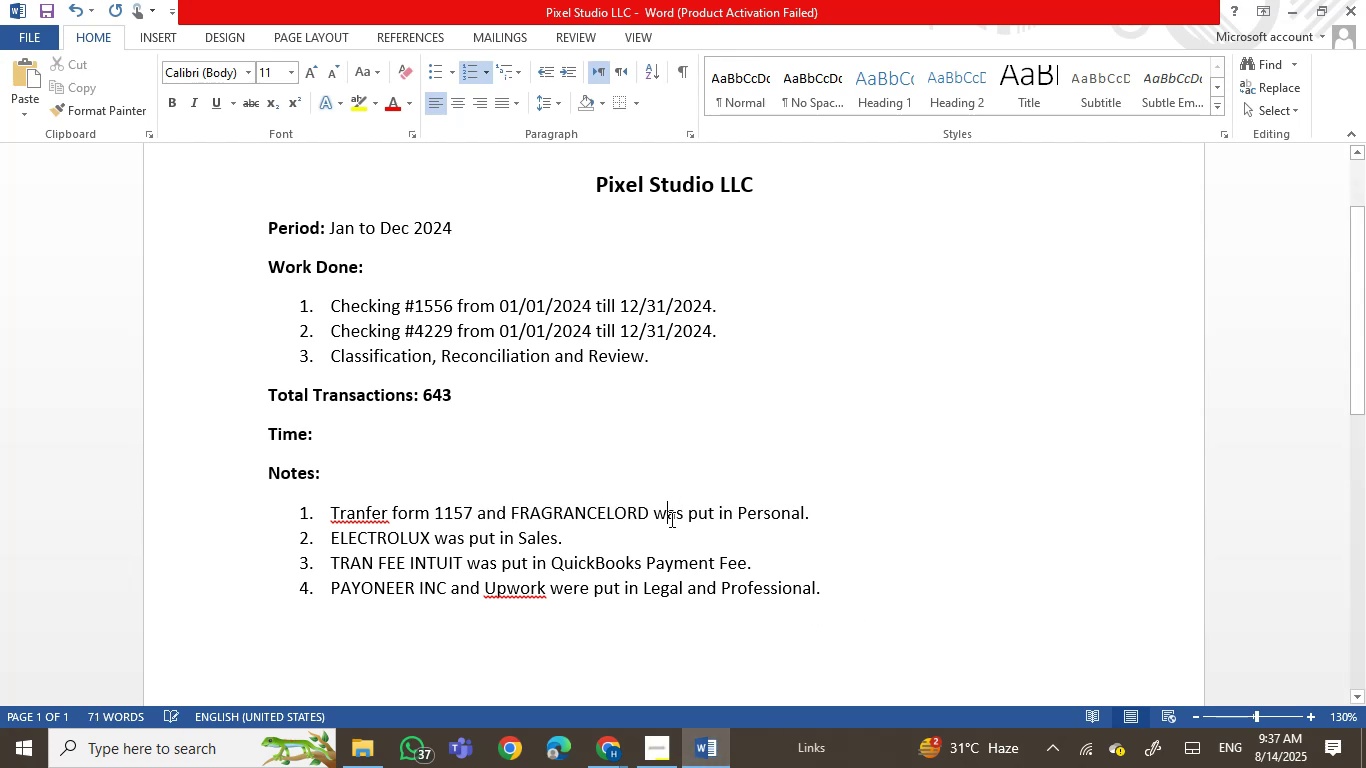 
type(wer)
 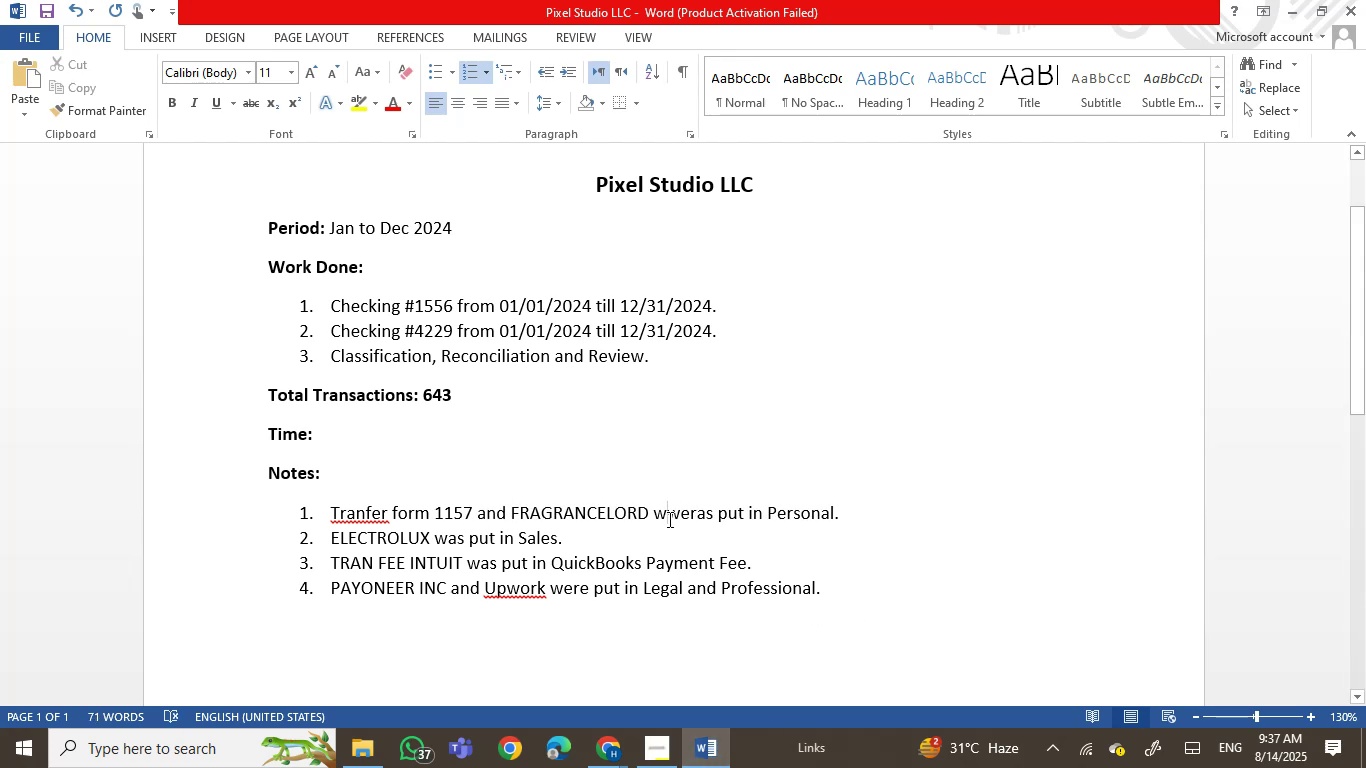 
double_click([668, 519])
 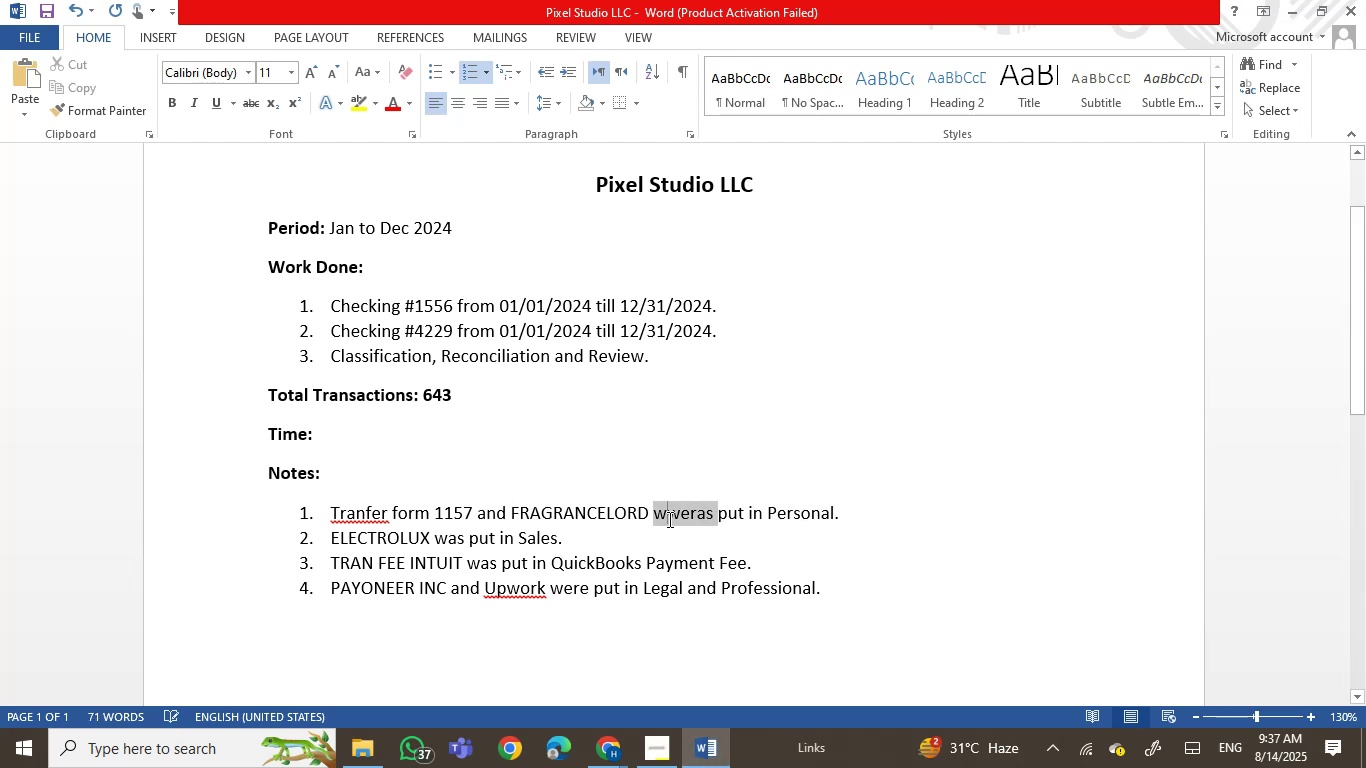 
double_click([668, 519])
 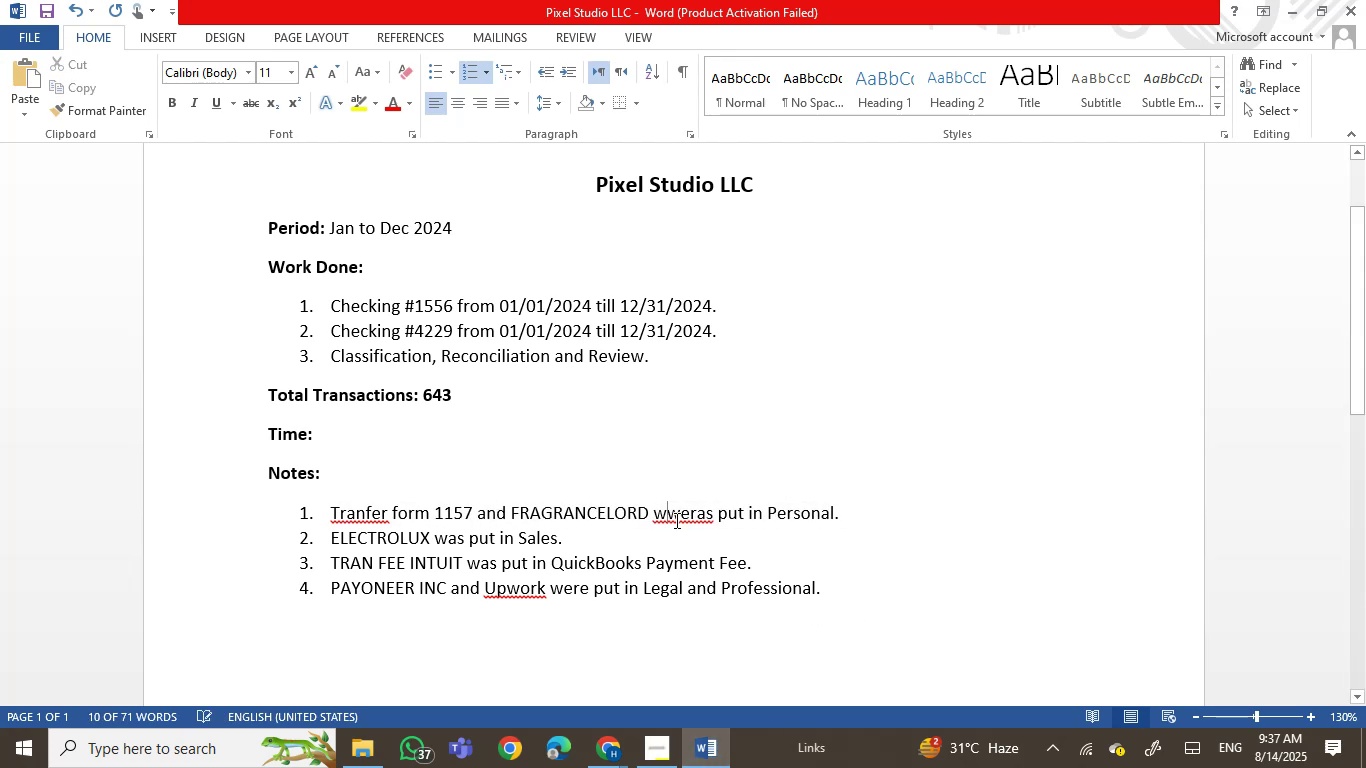 
double_click([693, 518])
 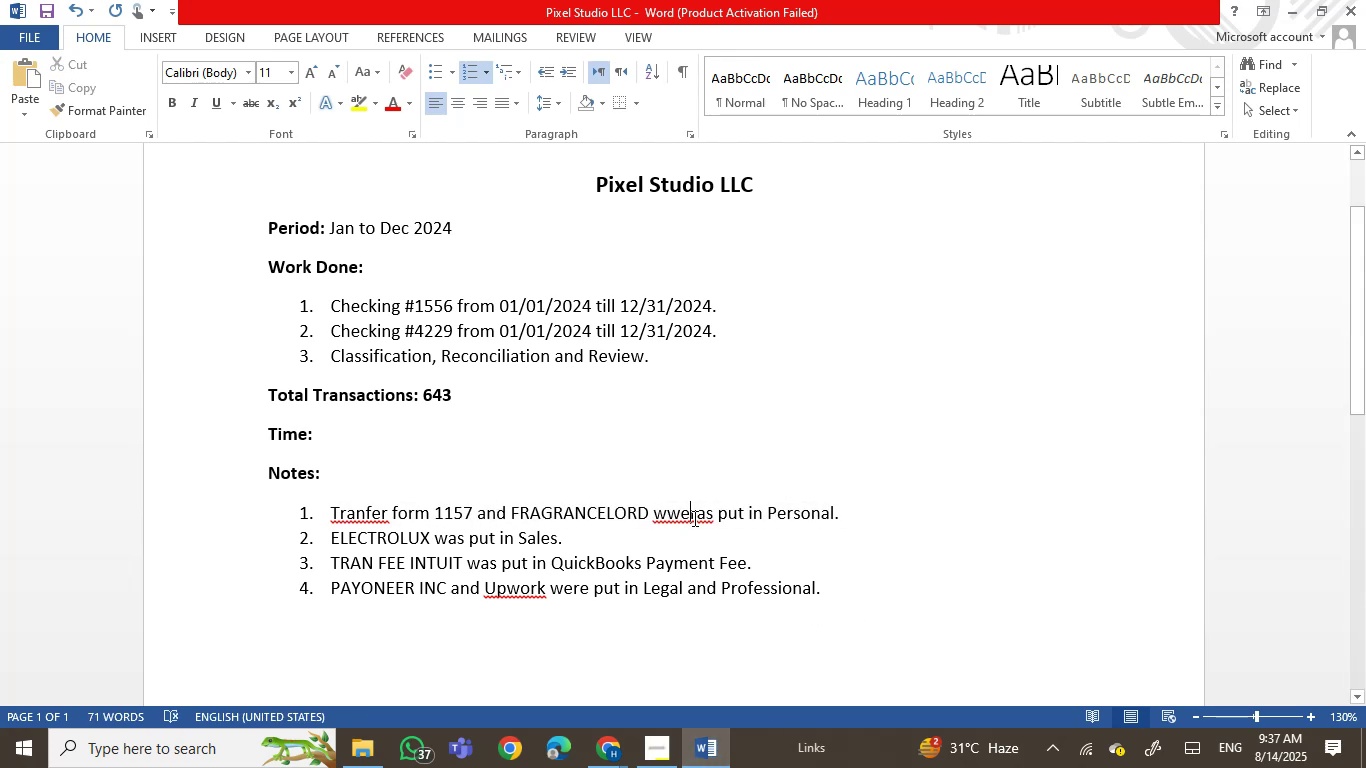 
triple_click([693, 518])
 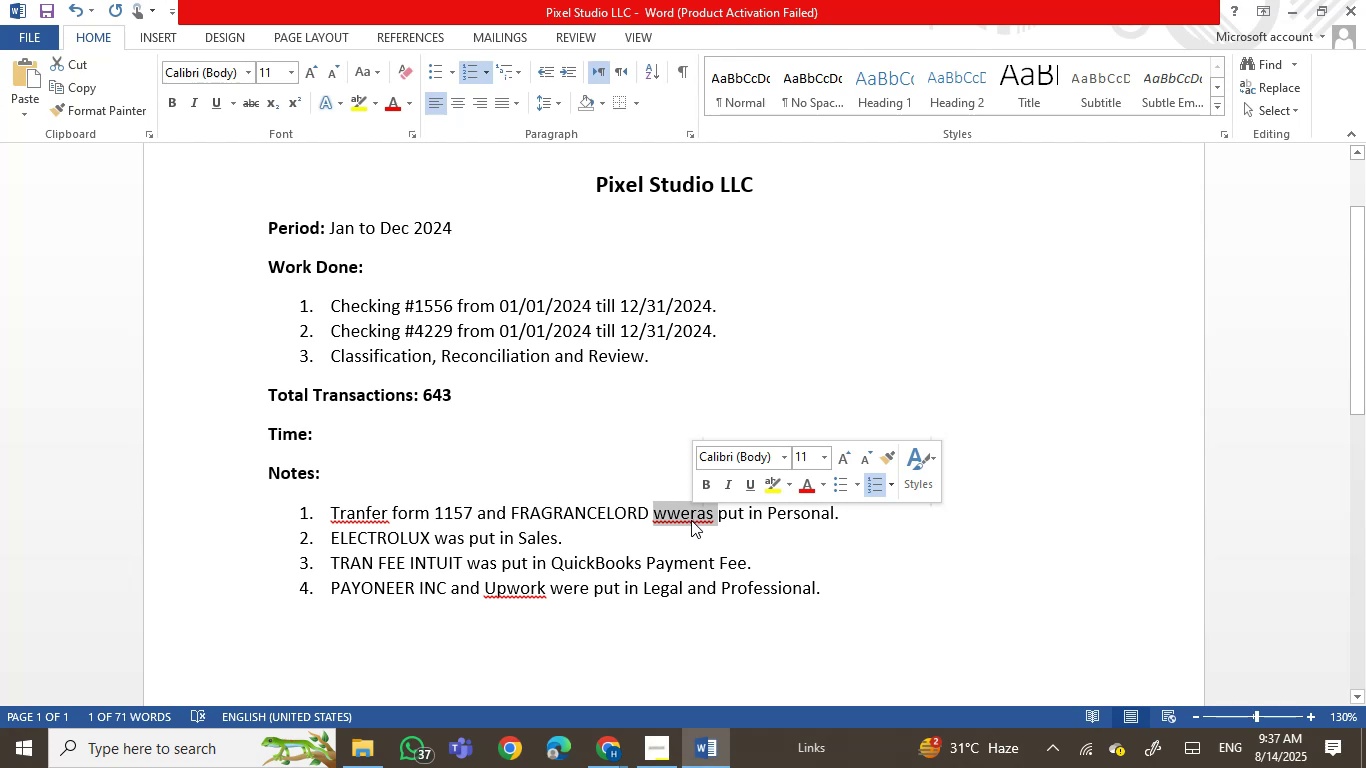 
type(were)
 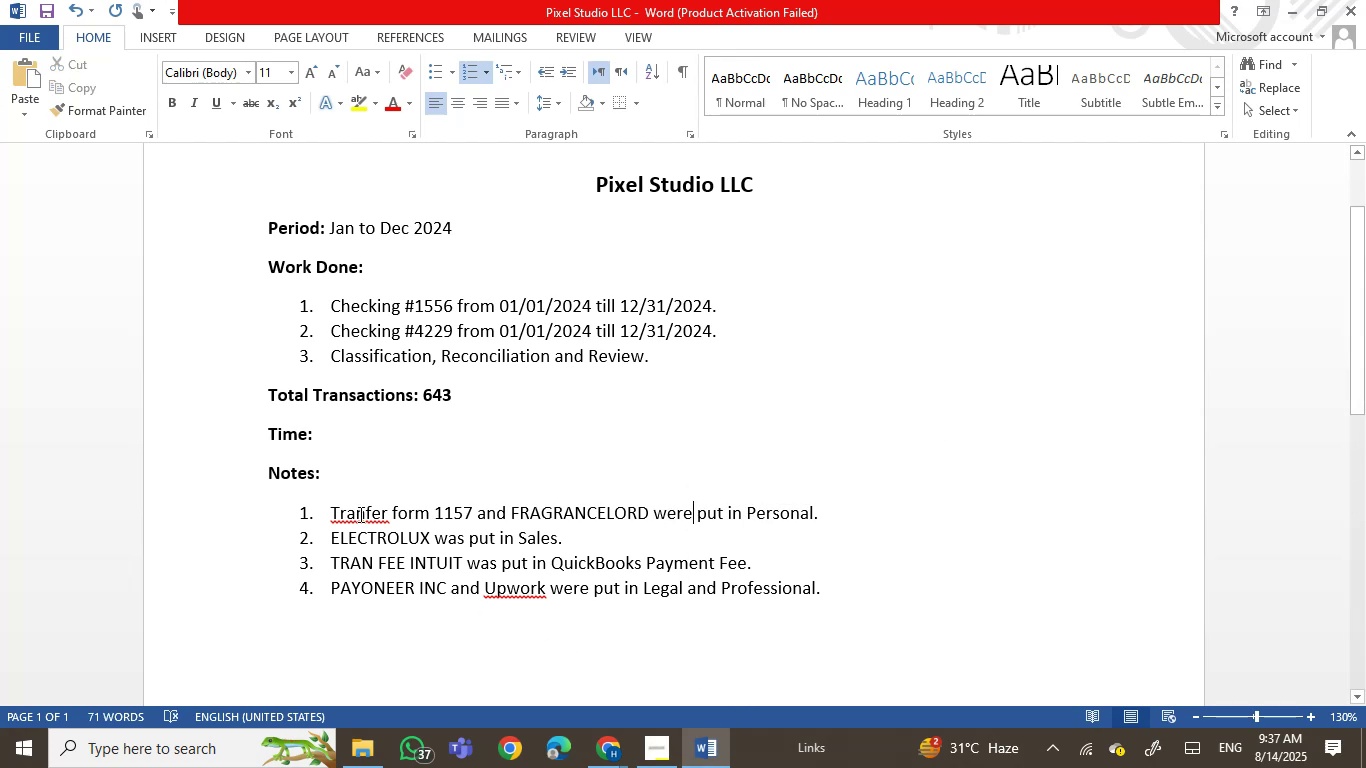 
right_click([365, 518])
 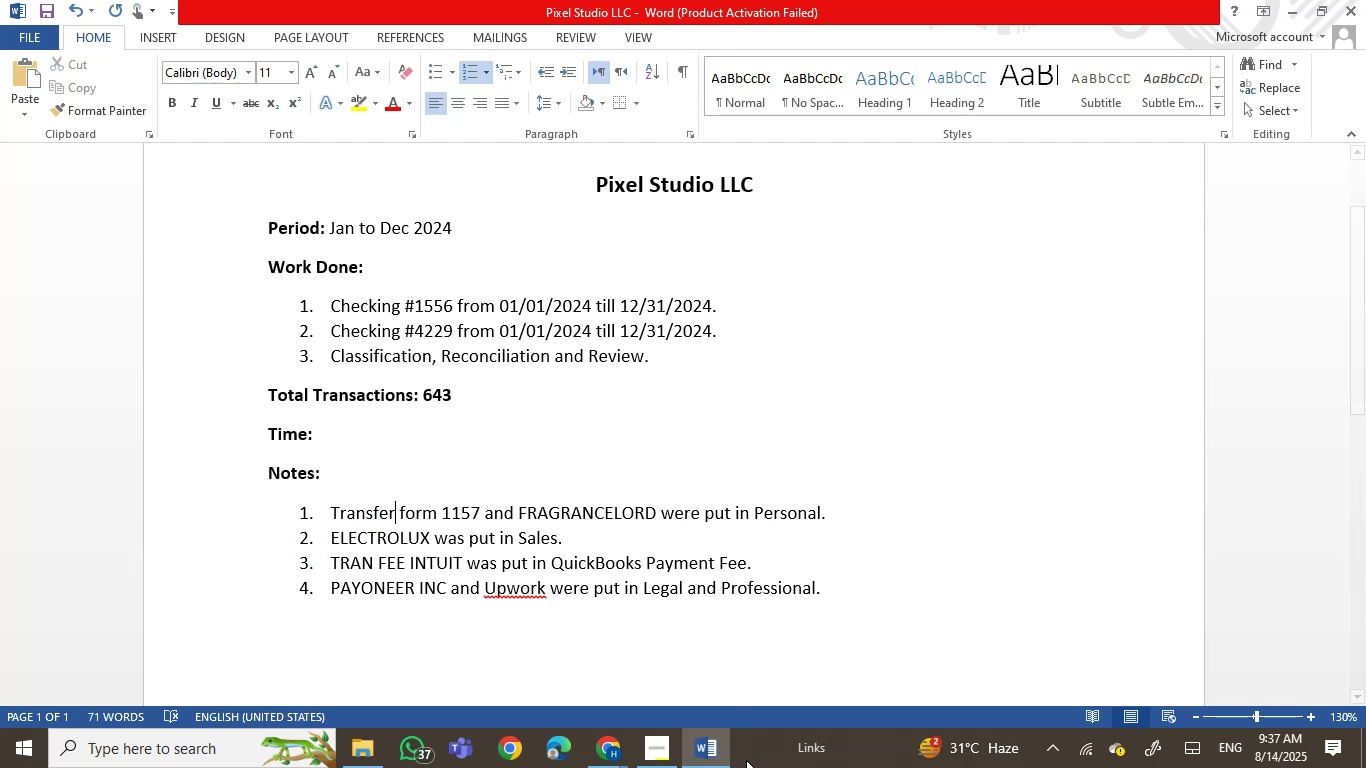 
left_click([719, 756])
 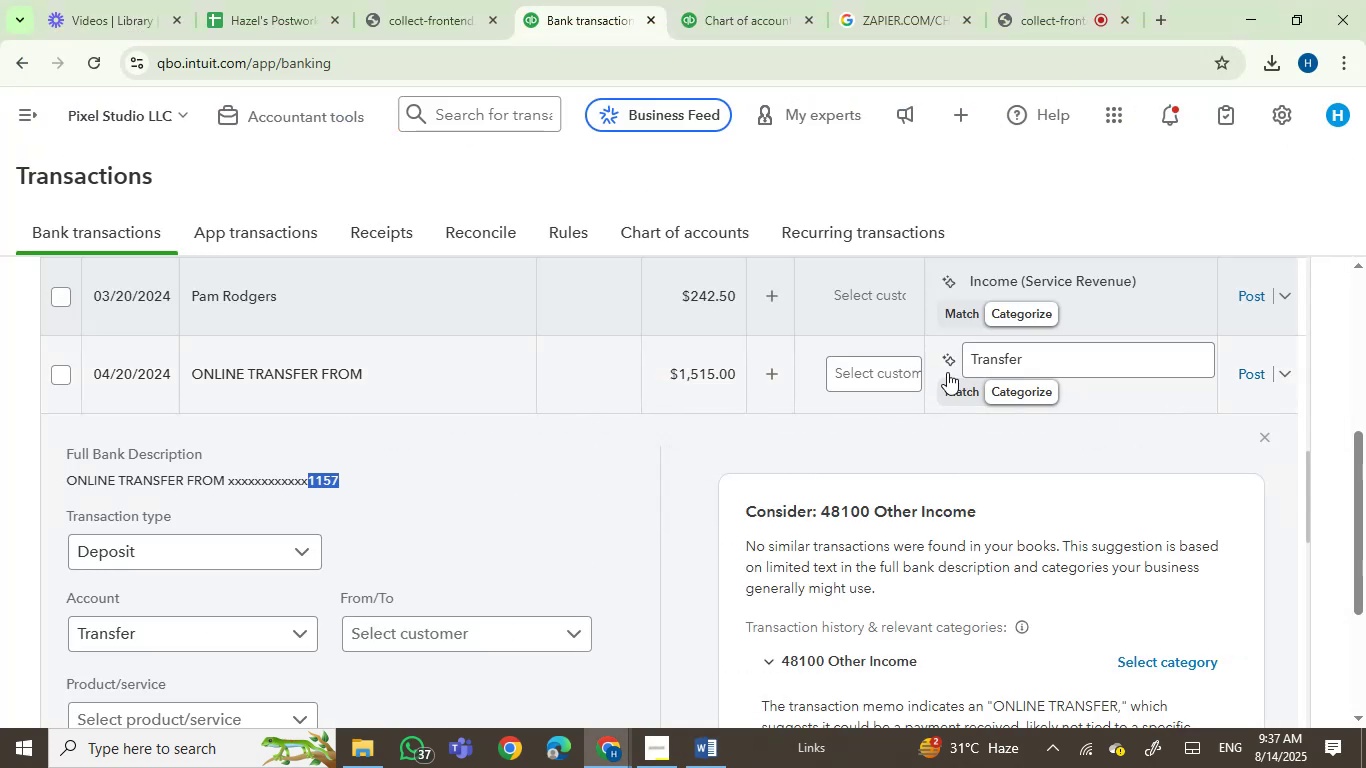 
left_click([989, 360])
 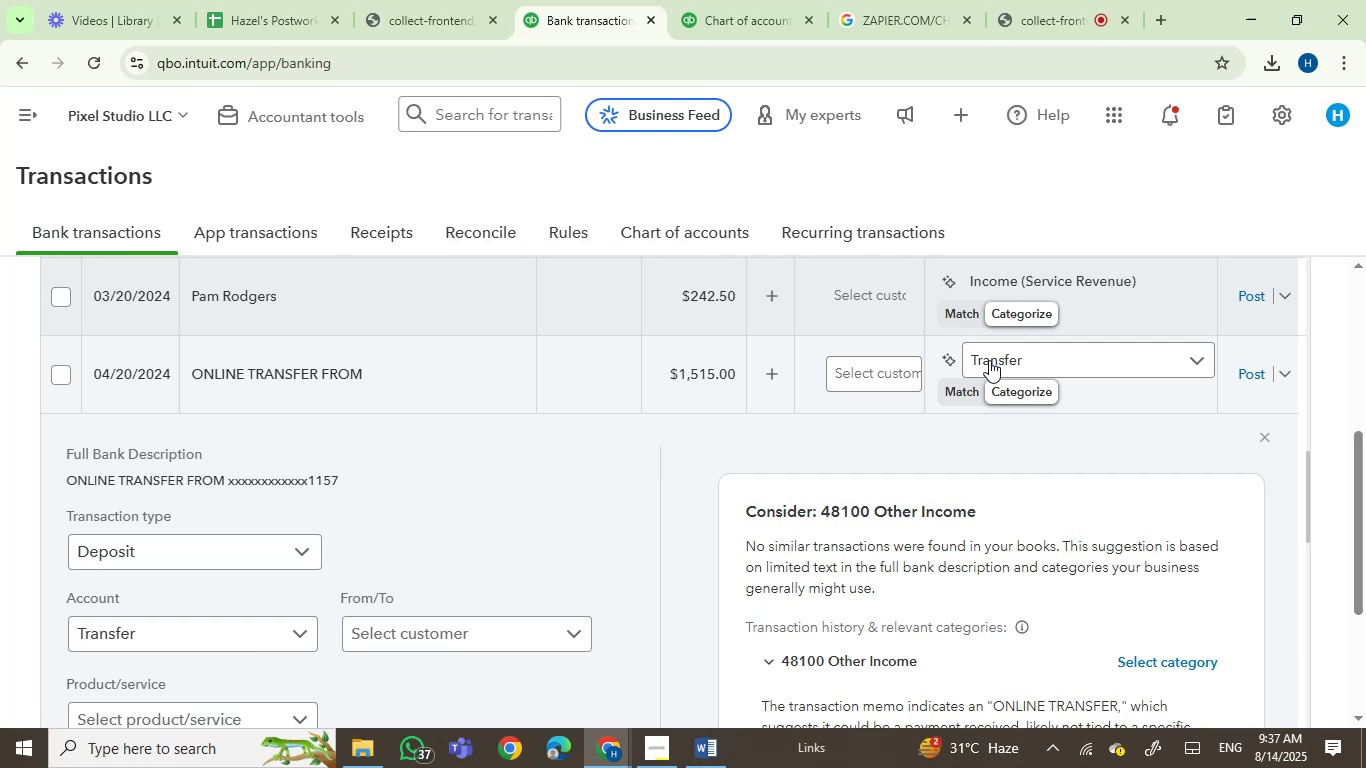 
left_click([989, 360])
 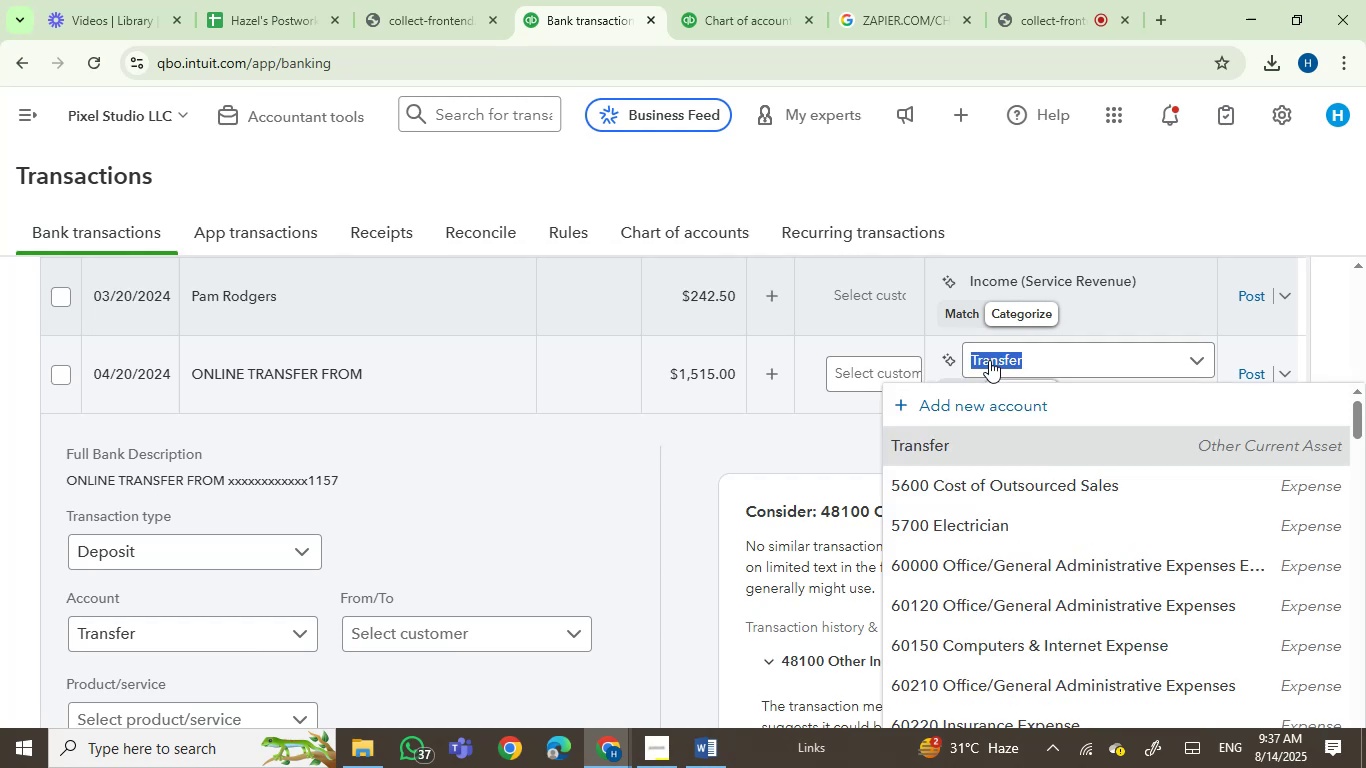 
type(owner)
 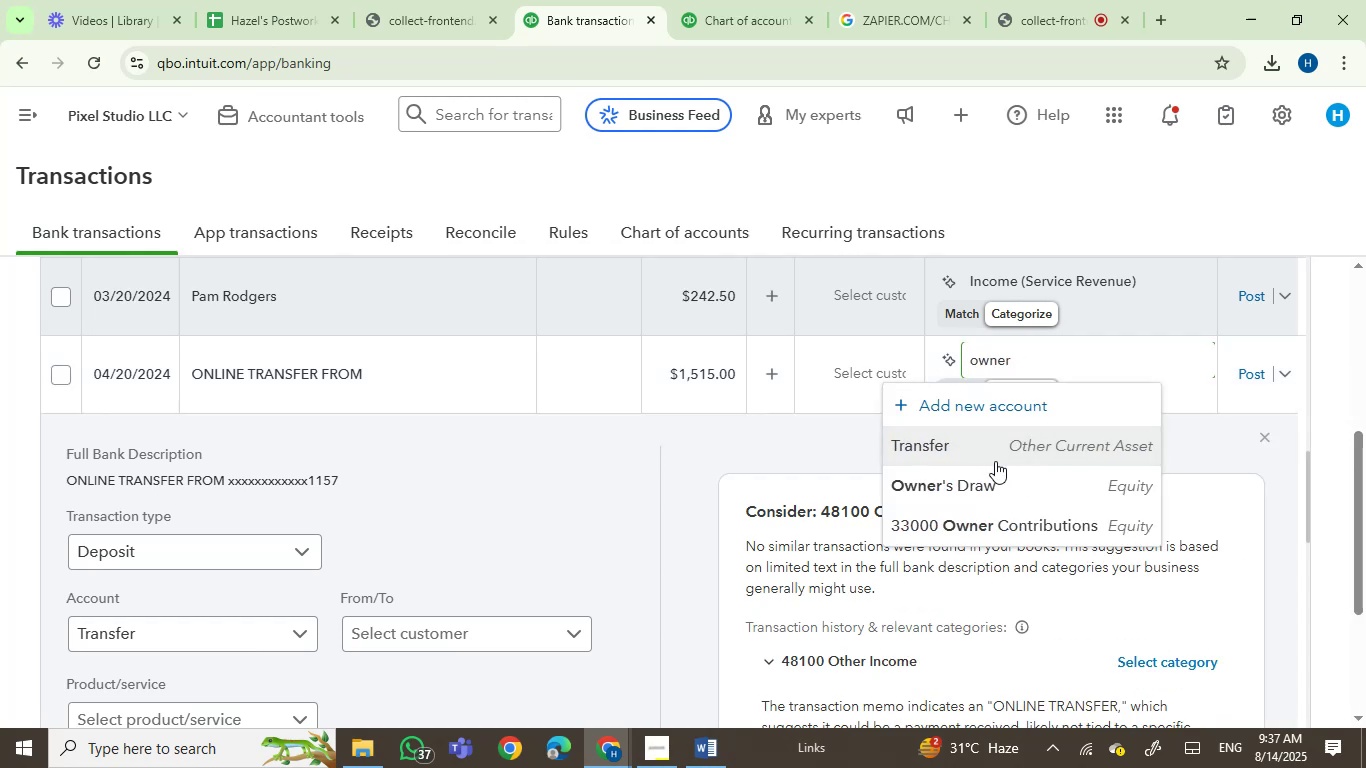 
left_click([986, 487])
 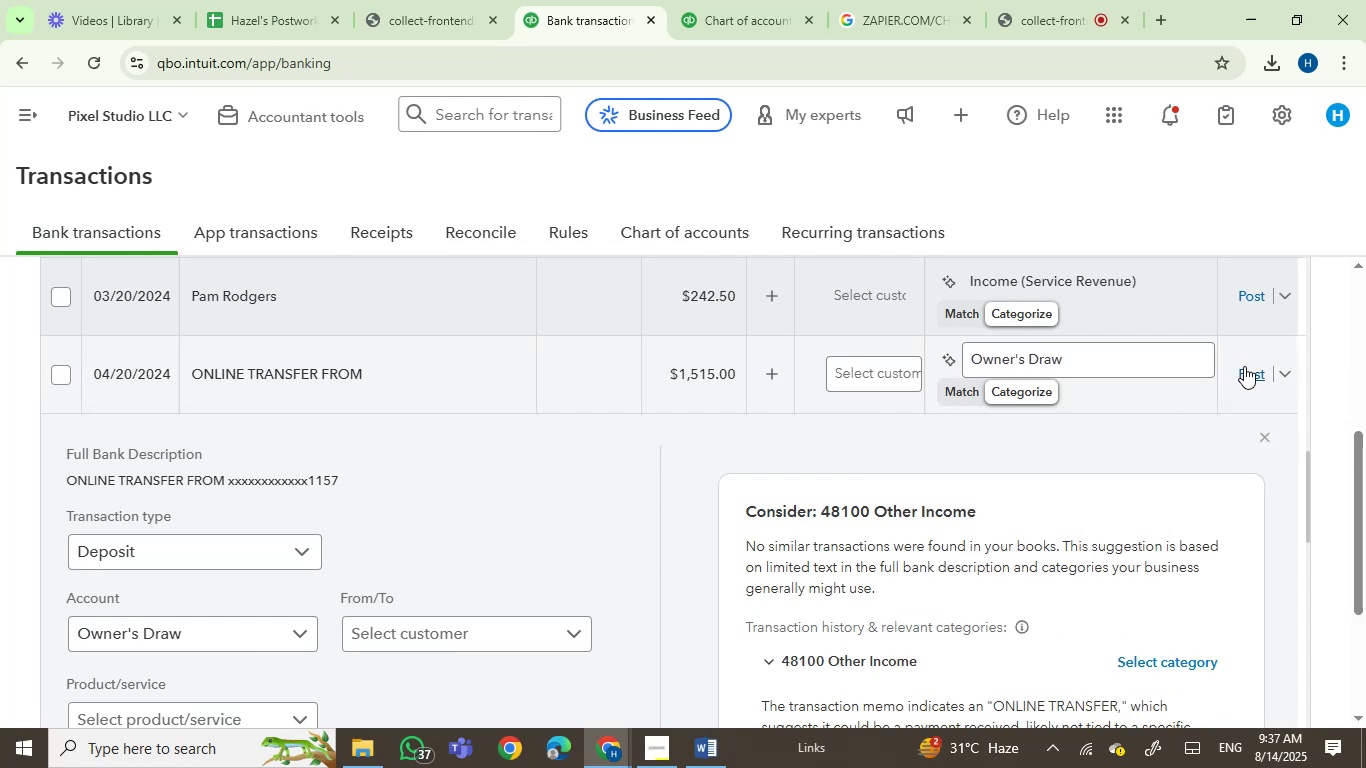 
left_click([1258, 374])
 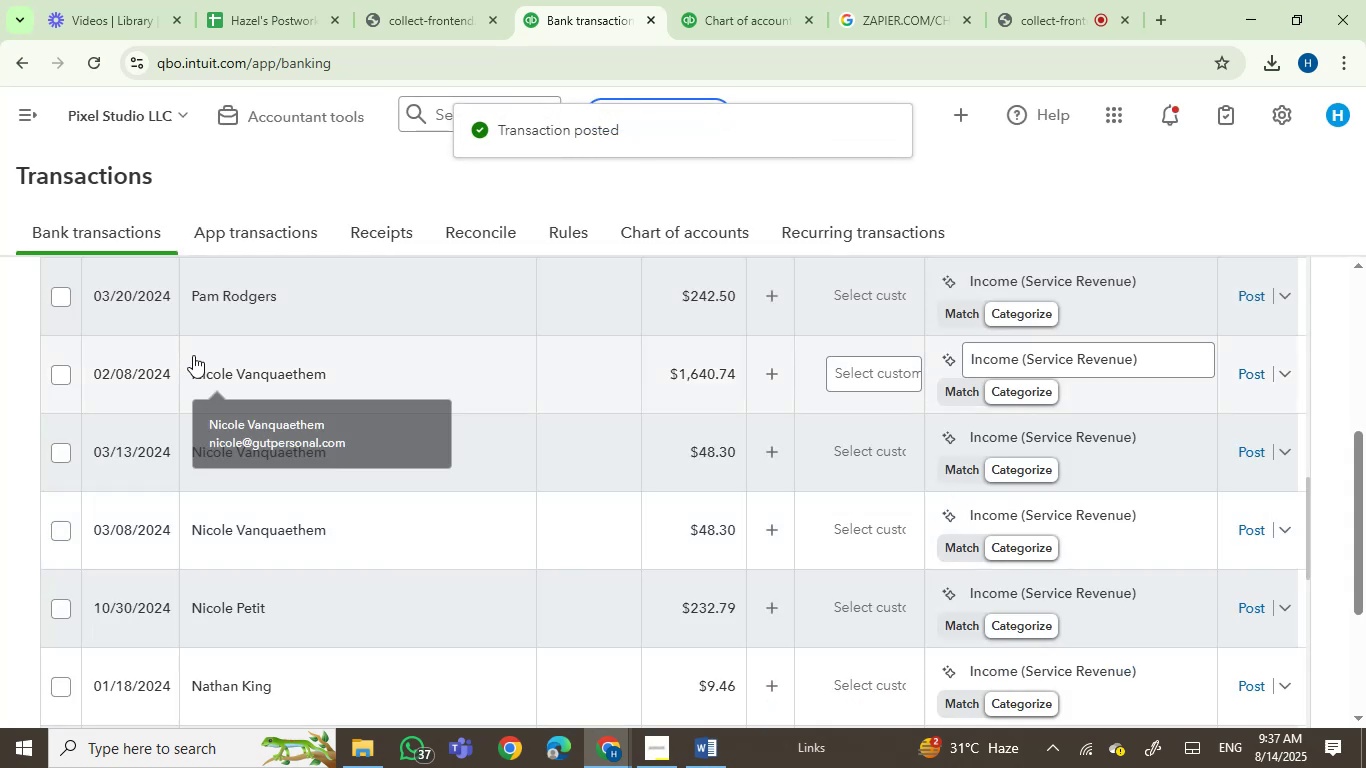 
wait(7.01)
 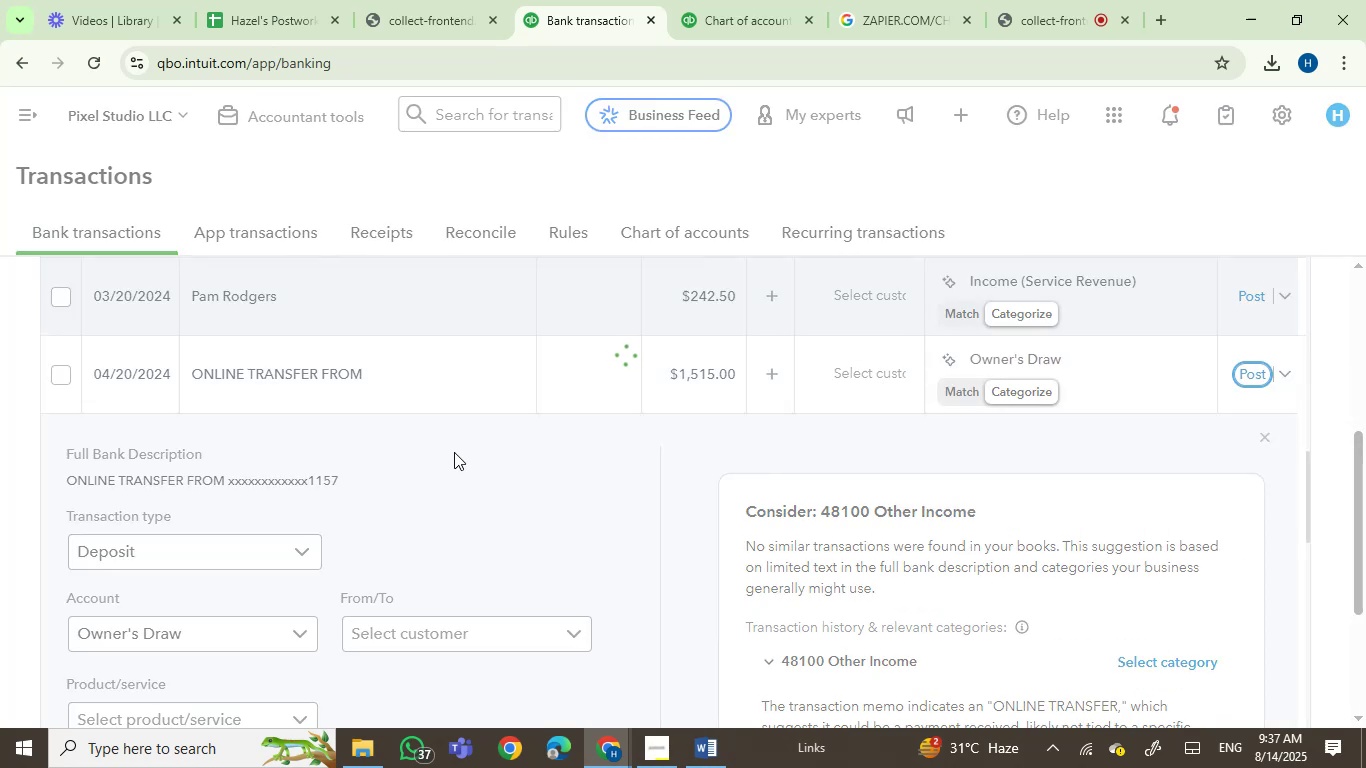 
left_click([281, 377])
 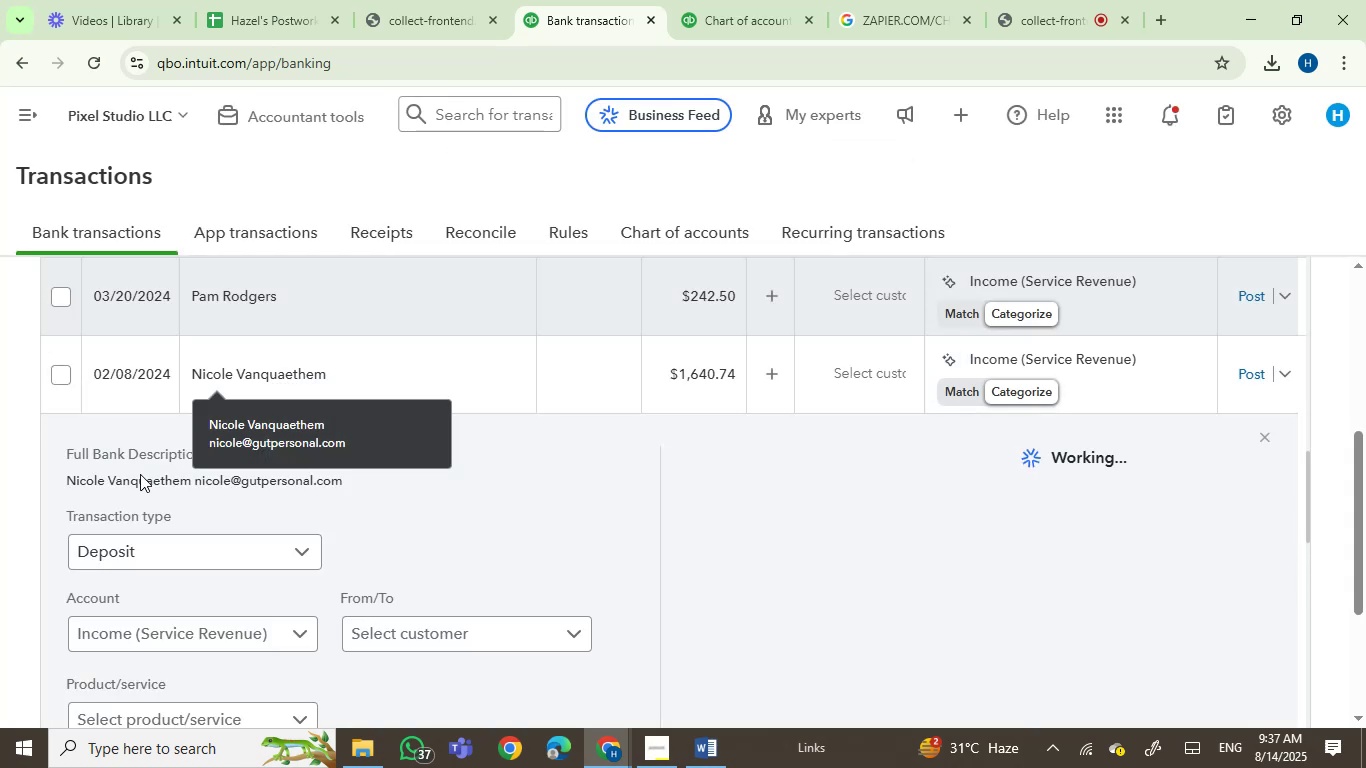 
left_click([95, 486])
 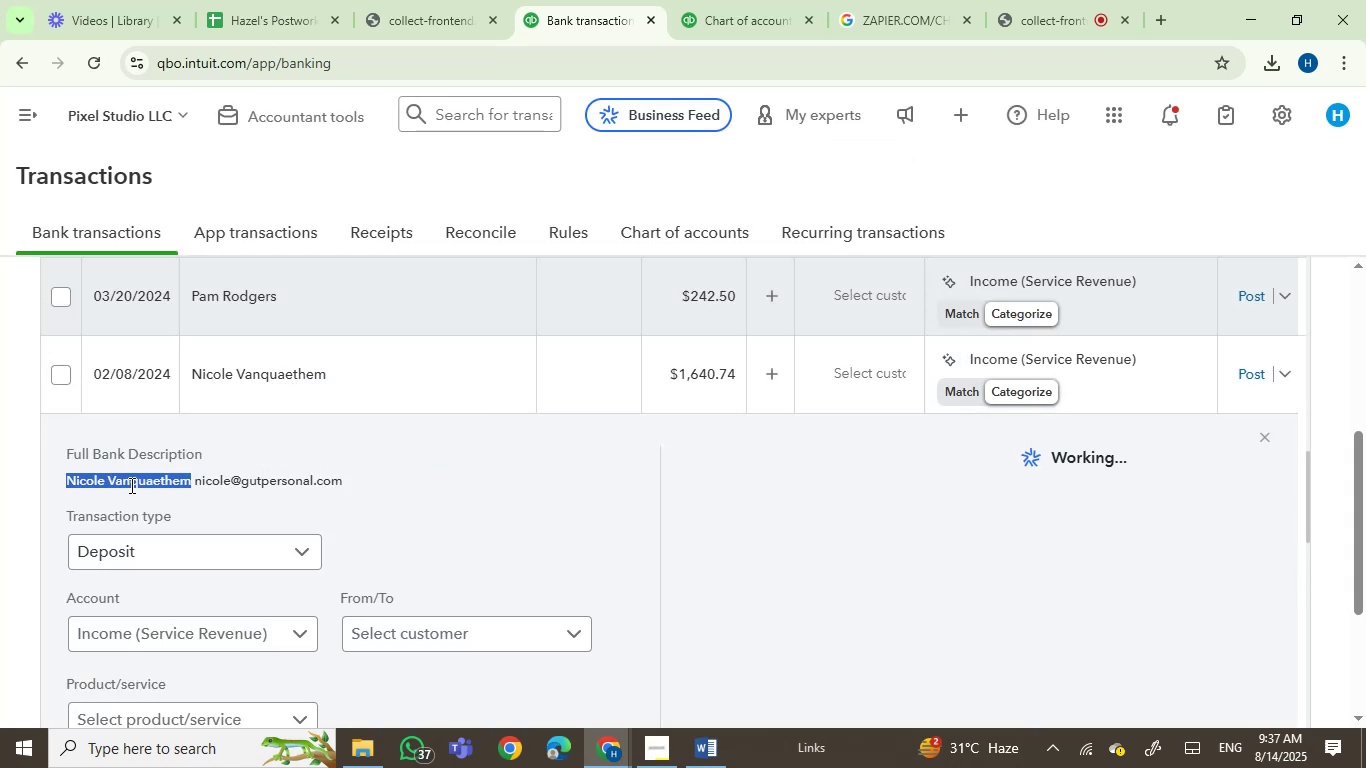 
key(Control+C)
 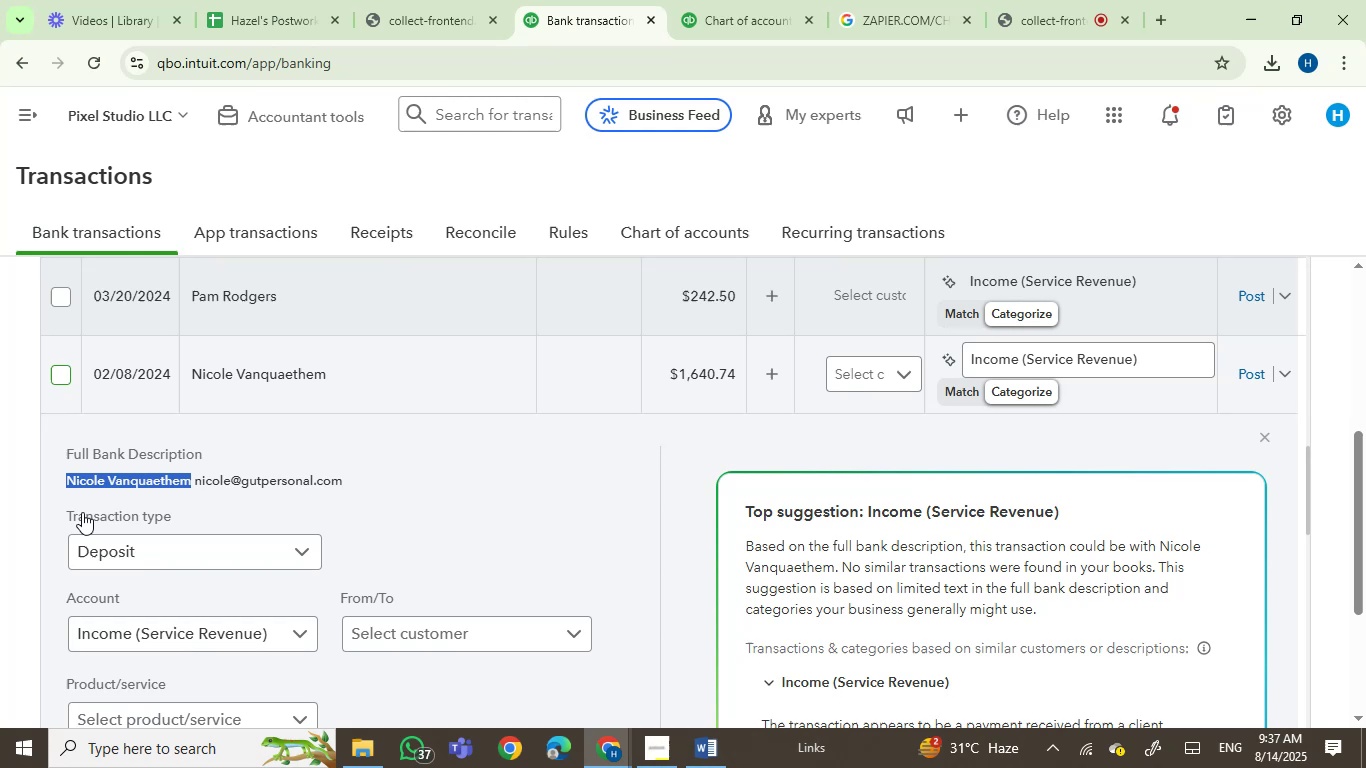 
wait(5.45)
 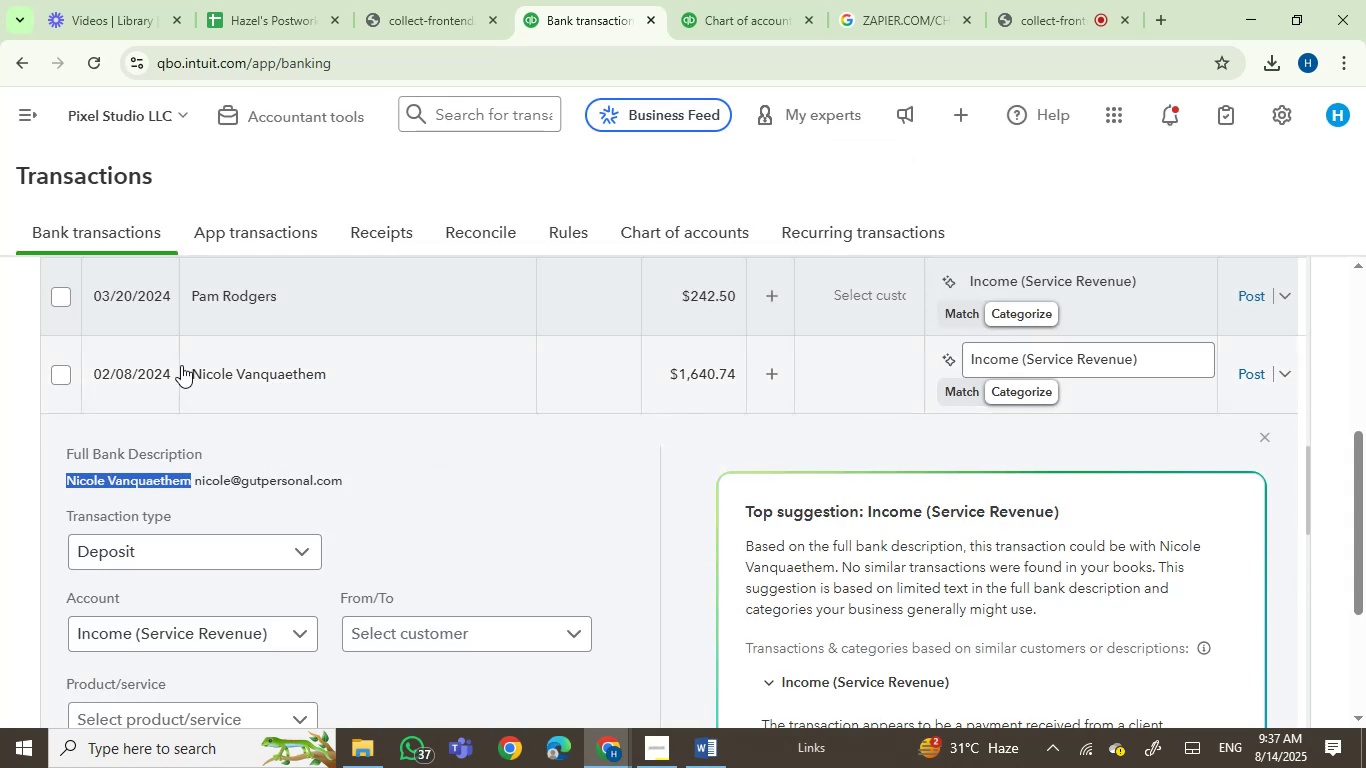 
left_click([66, 444])
 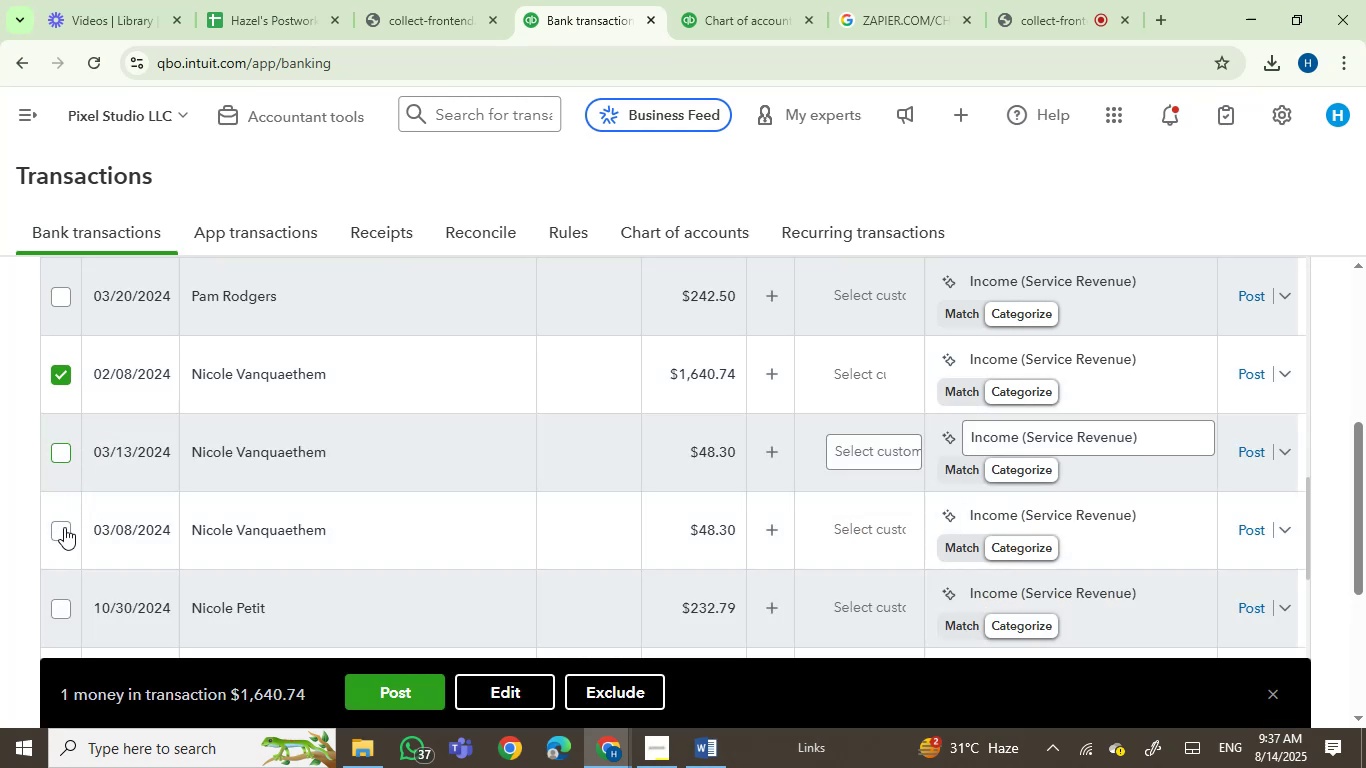 
left_click([59, 529])
 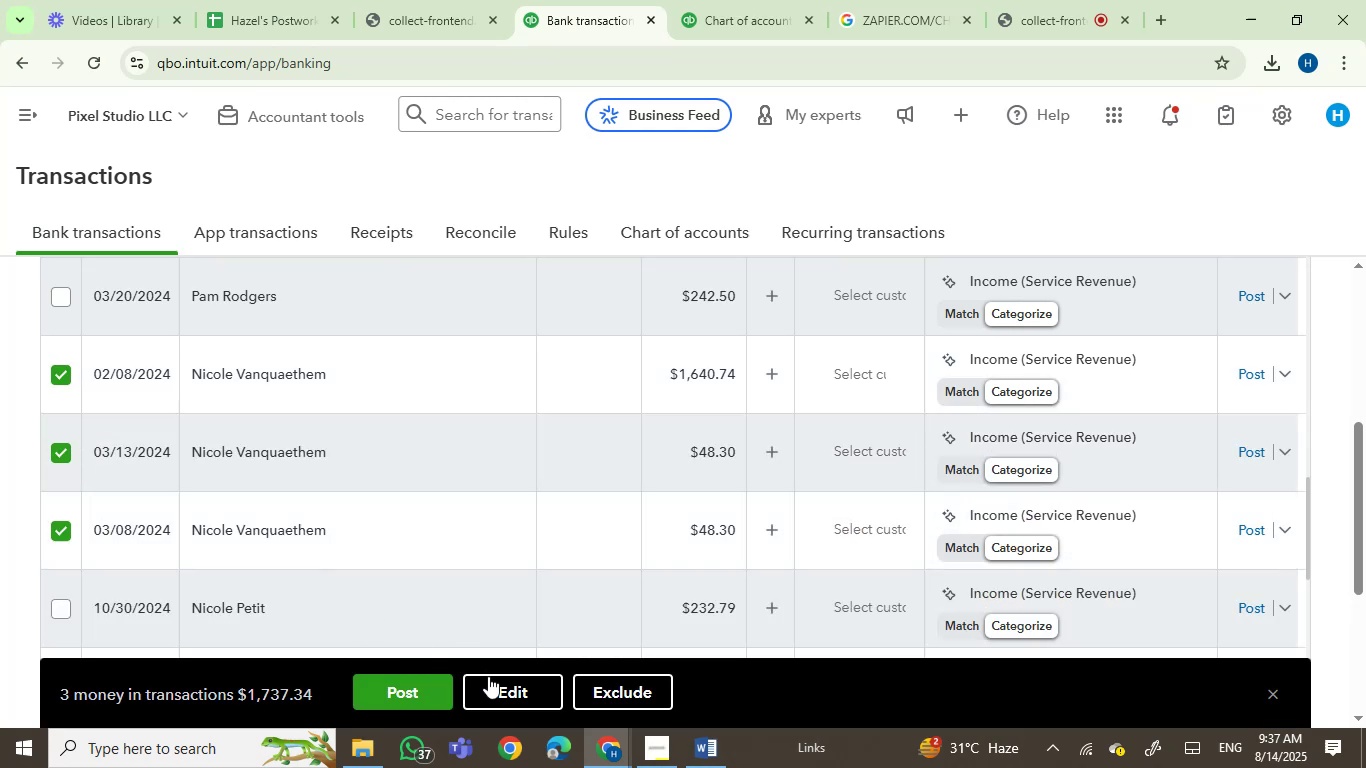 
left_click([521, 702])
 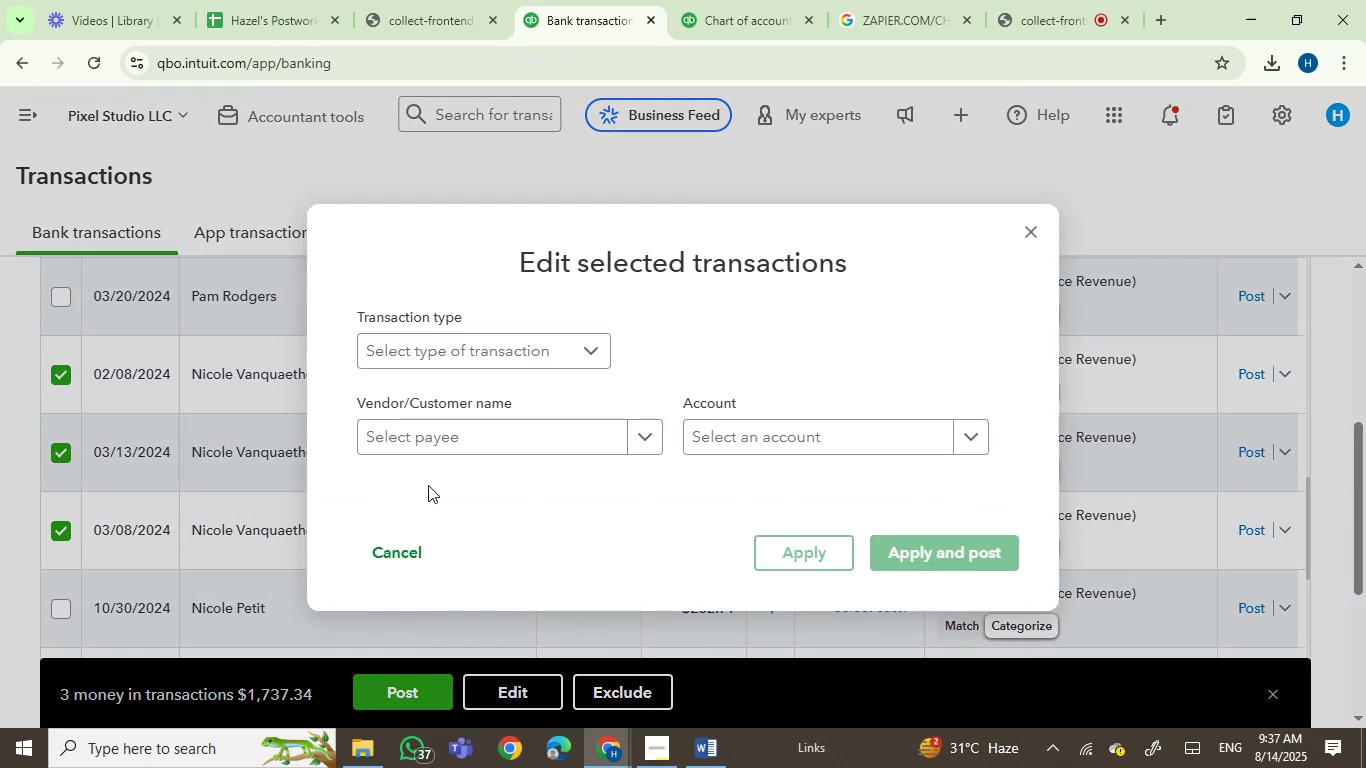 
left_click([421, 436])
 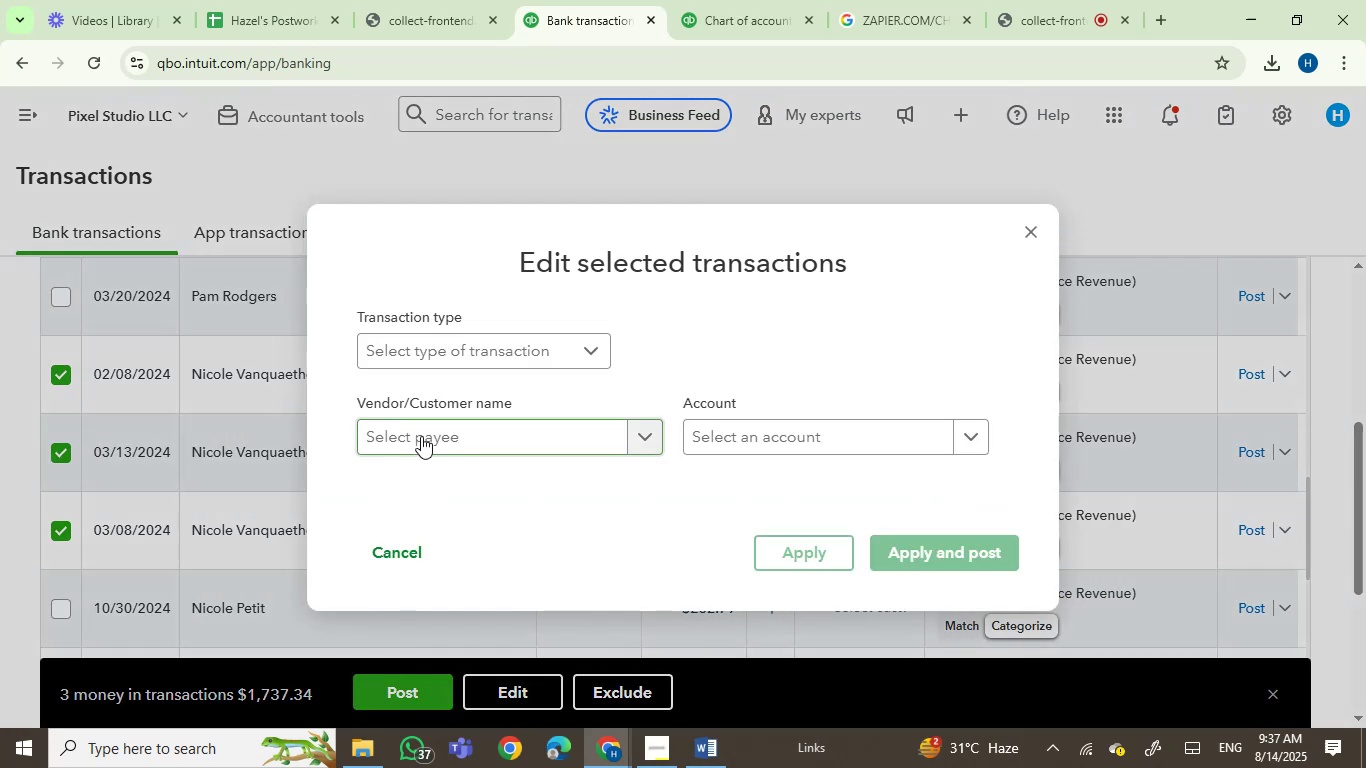 
key(Control+V)
 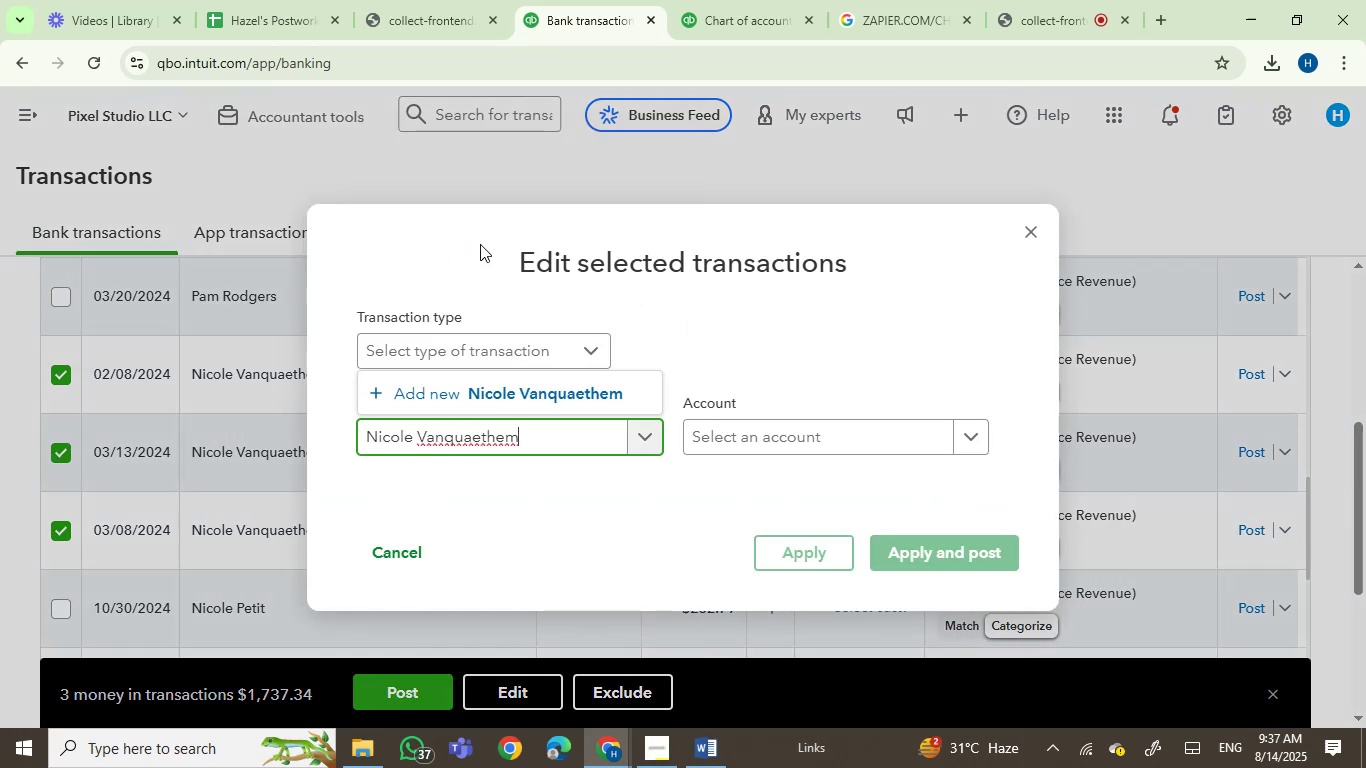 
left_click([491, 393])
 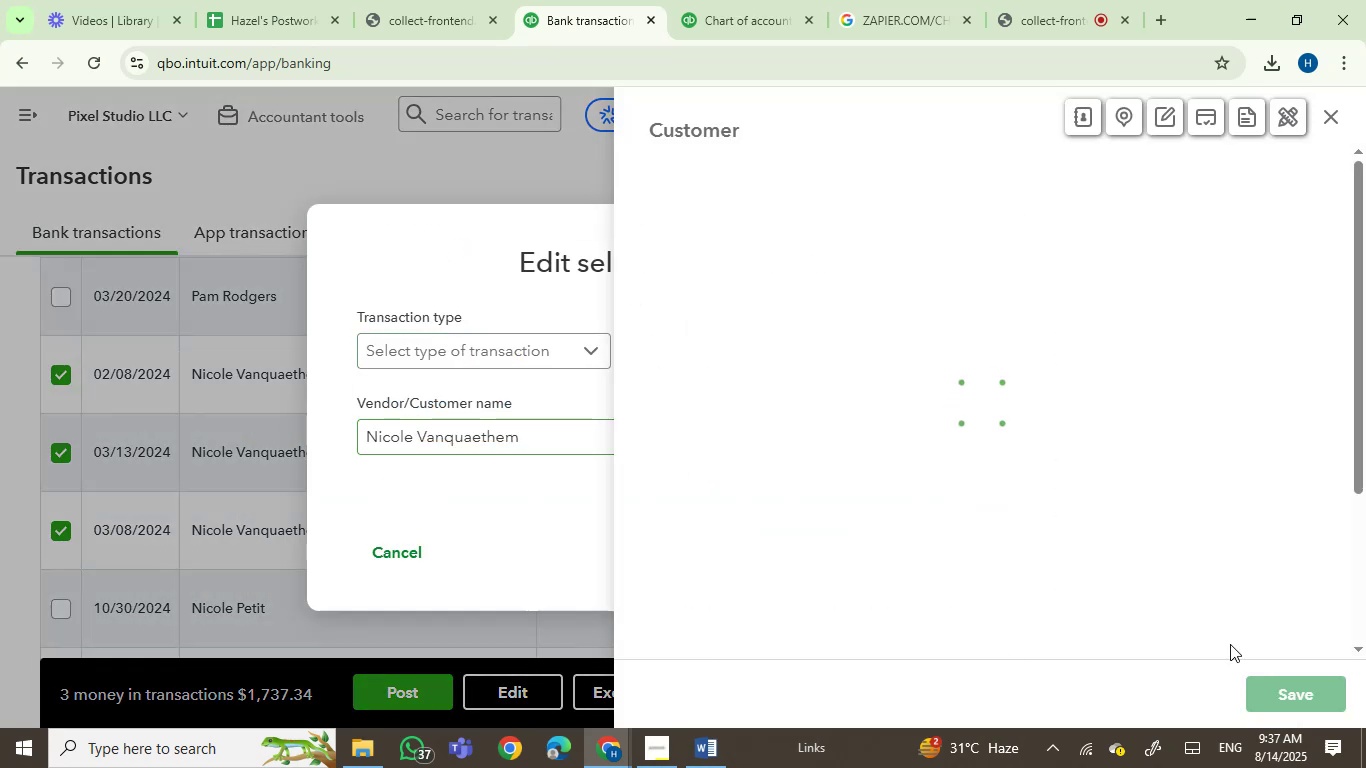 
left_click([1290, 698])
 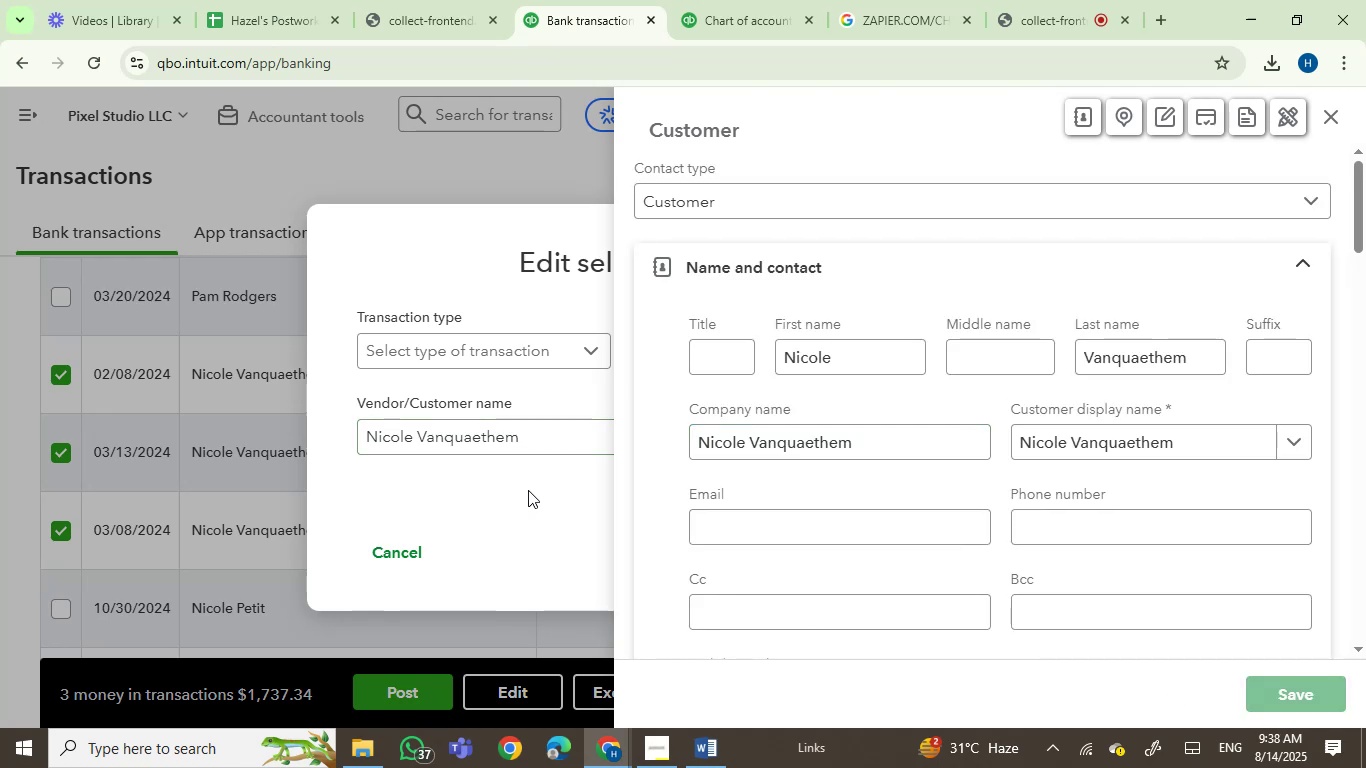 
left_click([529, 489])
 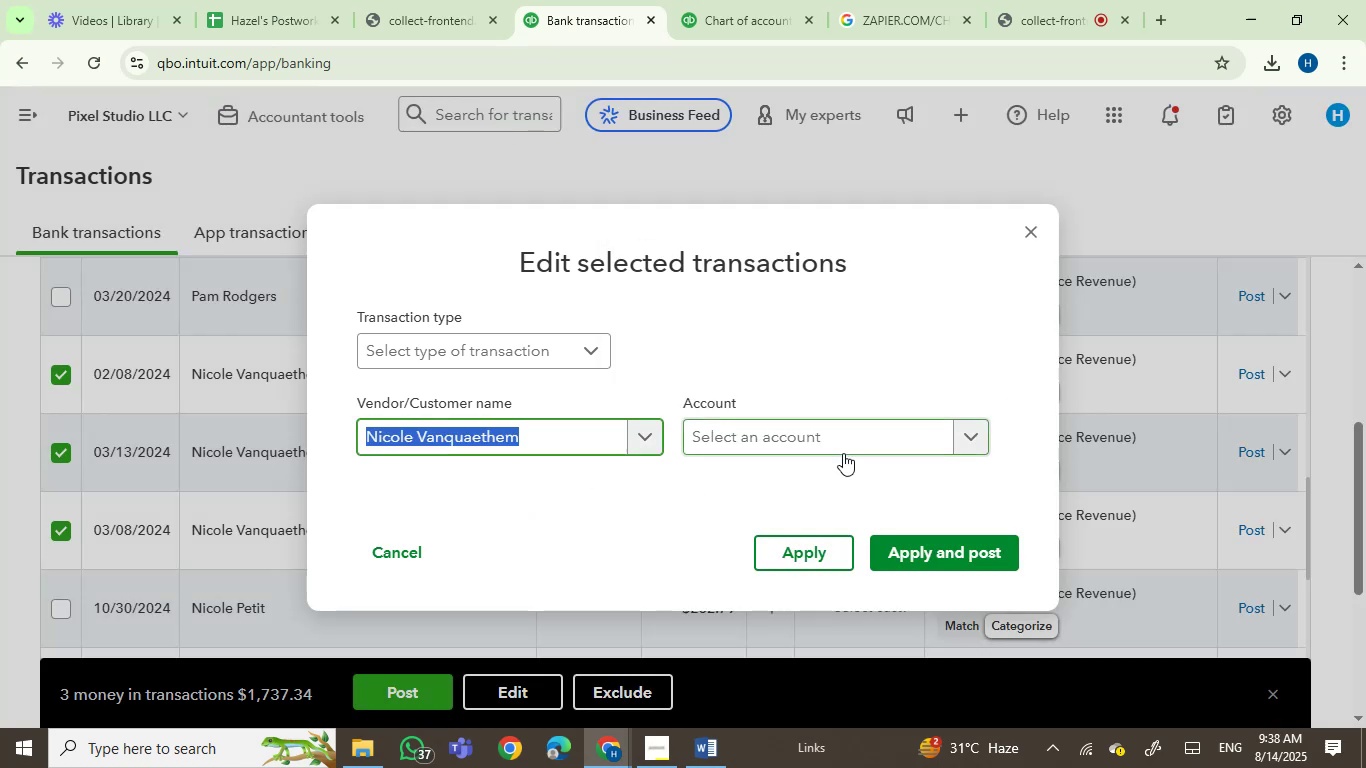 
left_click([792, 428])
 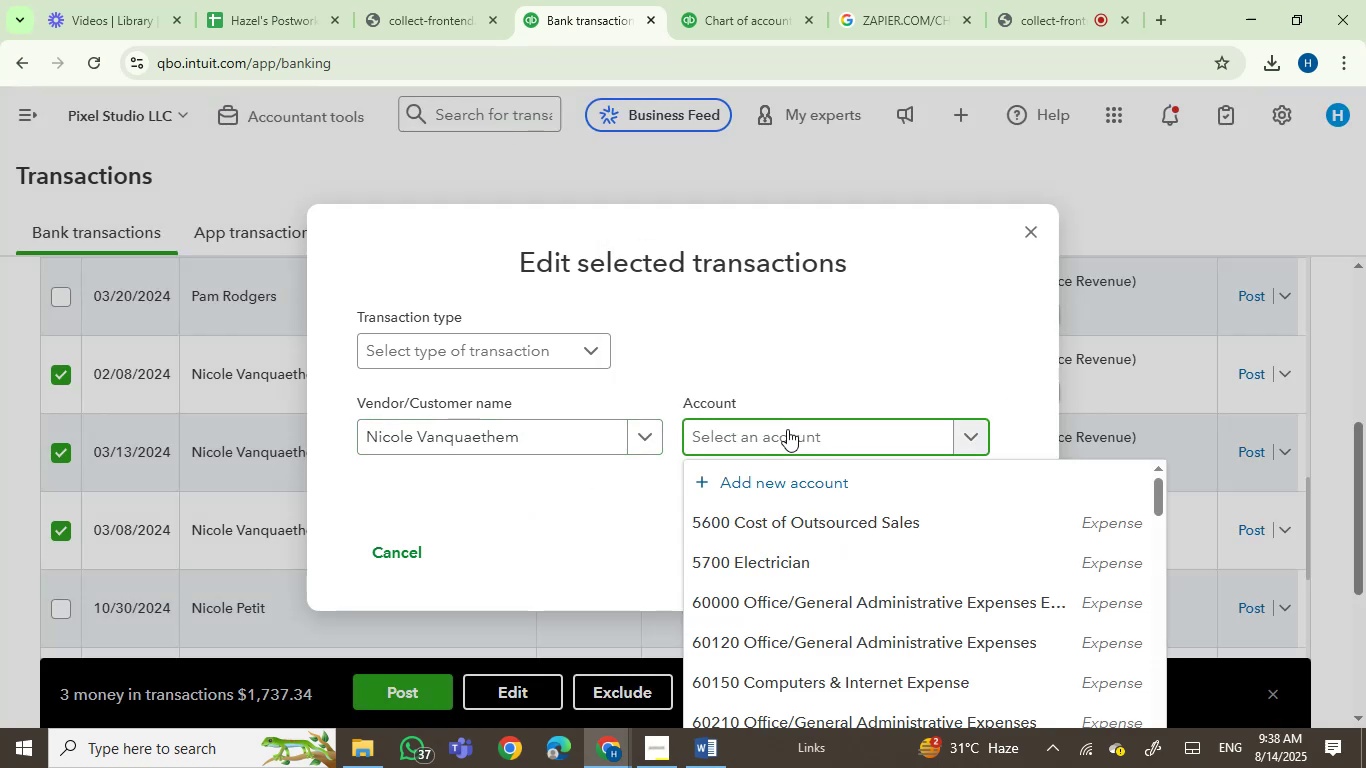 
type(srv)
key(Backspace)
key(Backspace)
type(erv)
 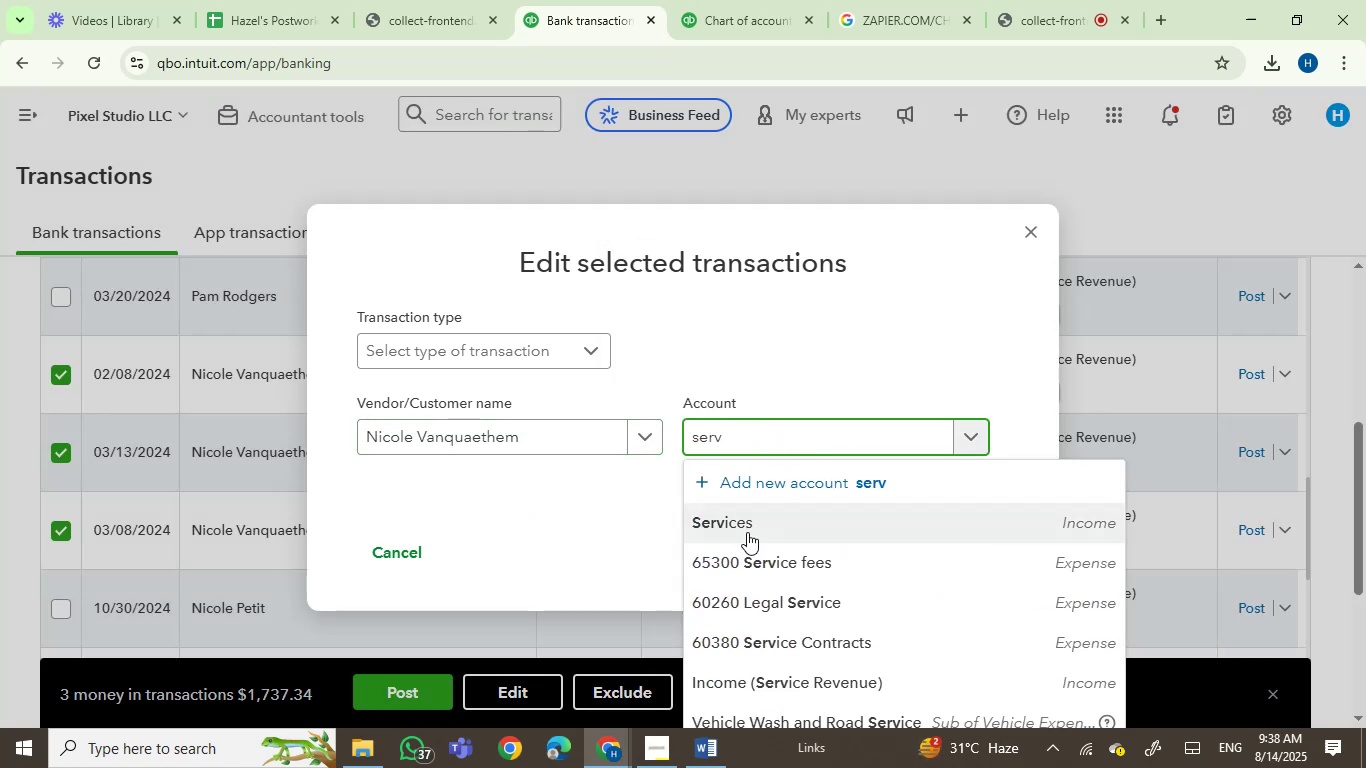 
left_click([747, 531])
 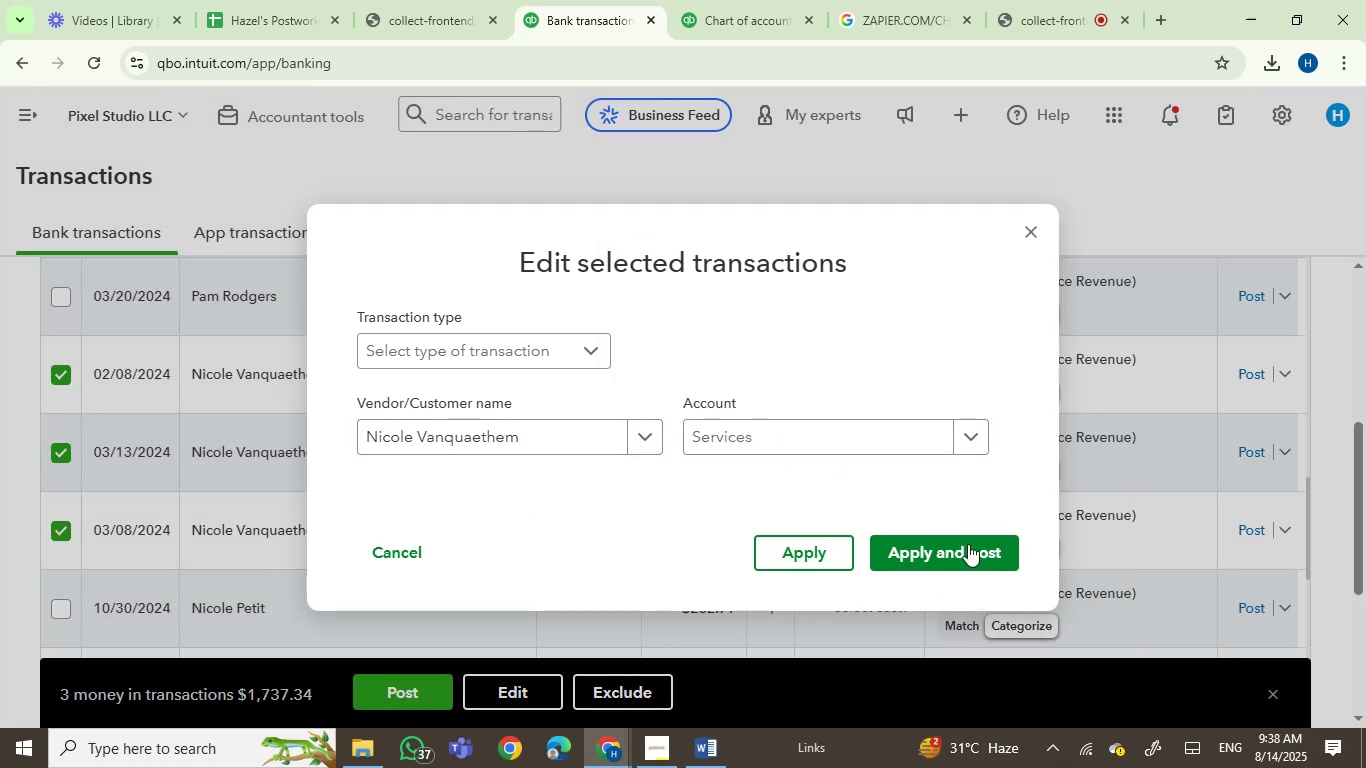 
left_click([968, 545])
 